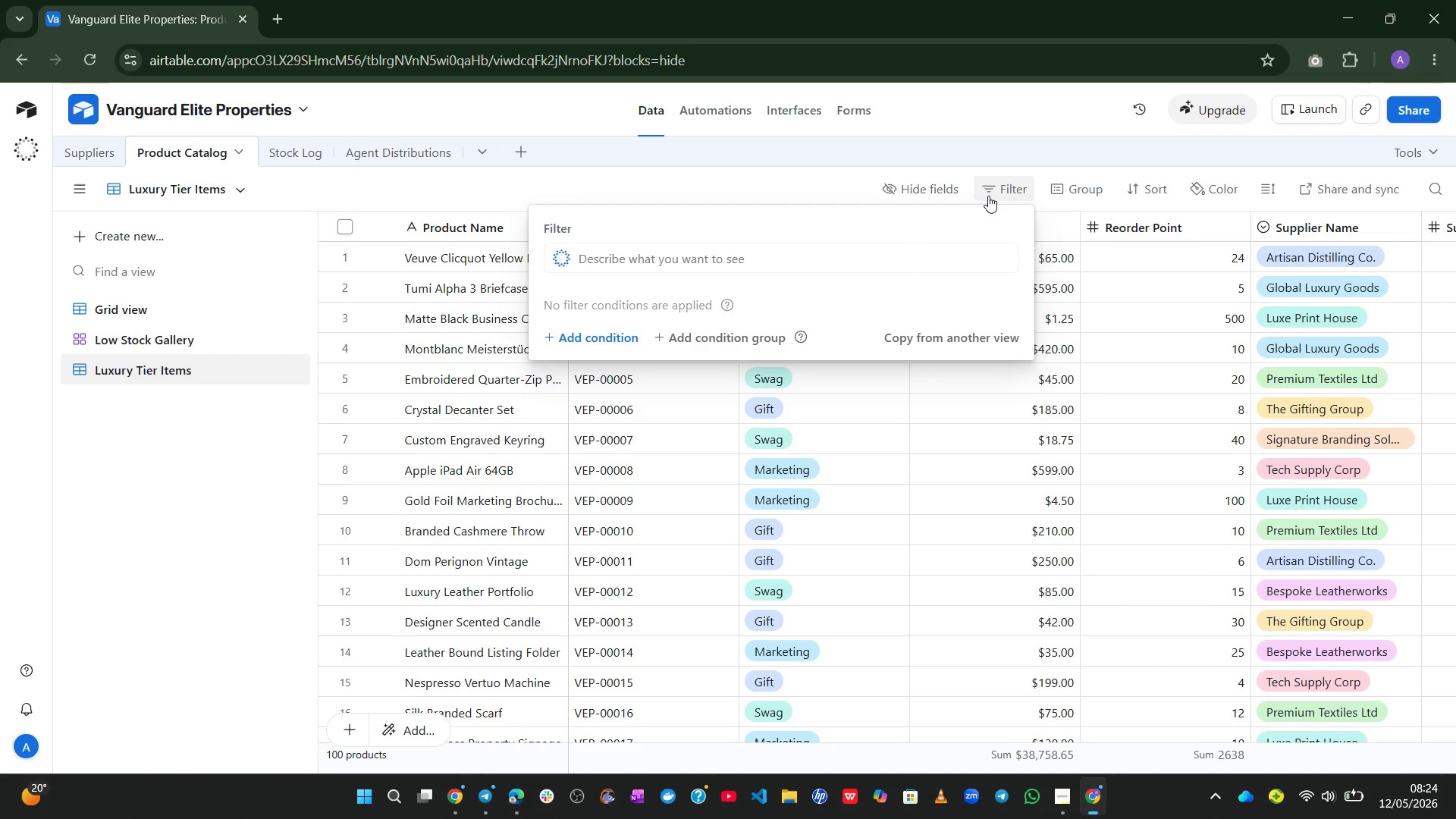 
left_click([589, 338])
 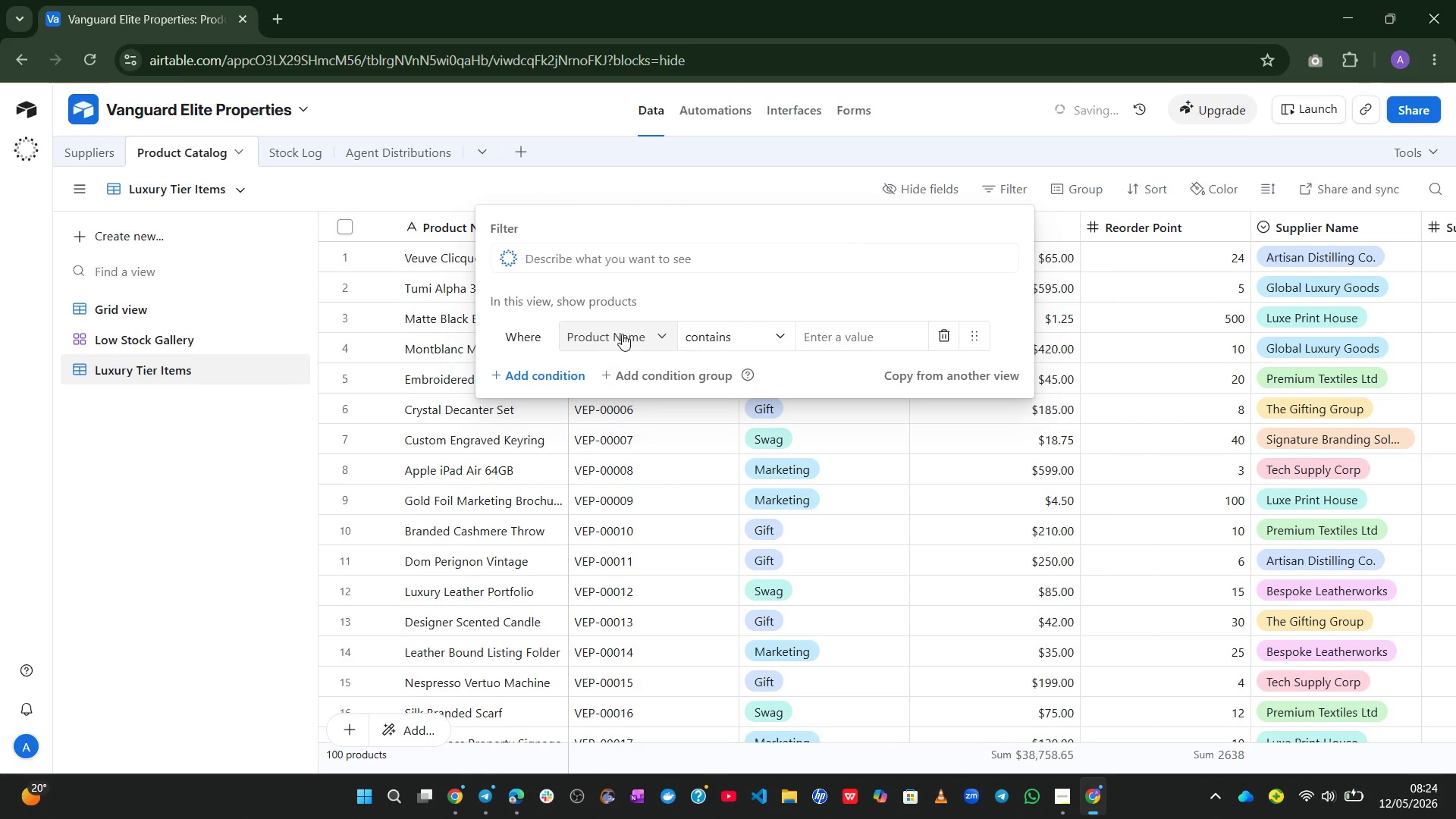 
left_click([626, 331])
 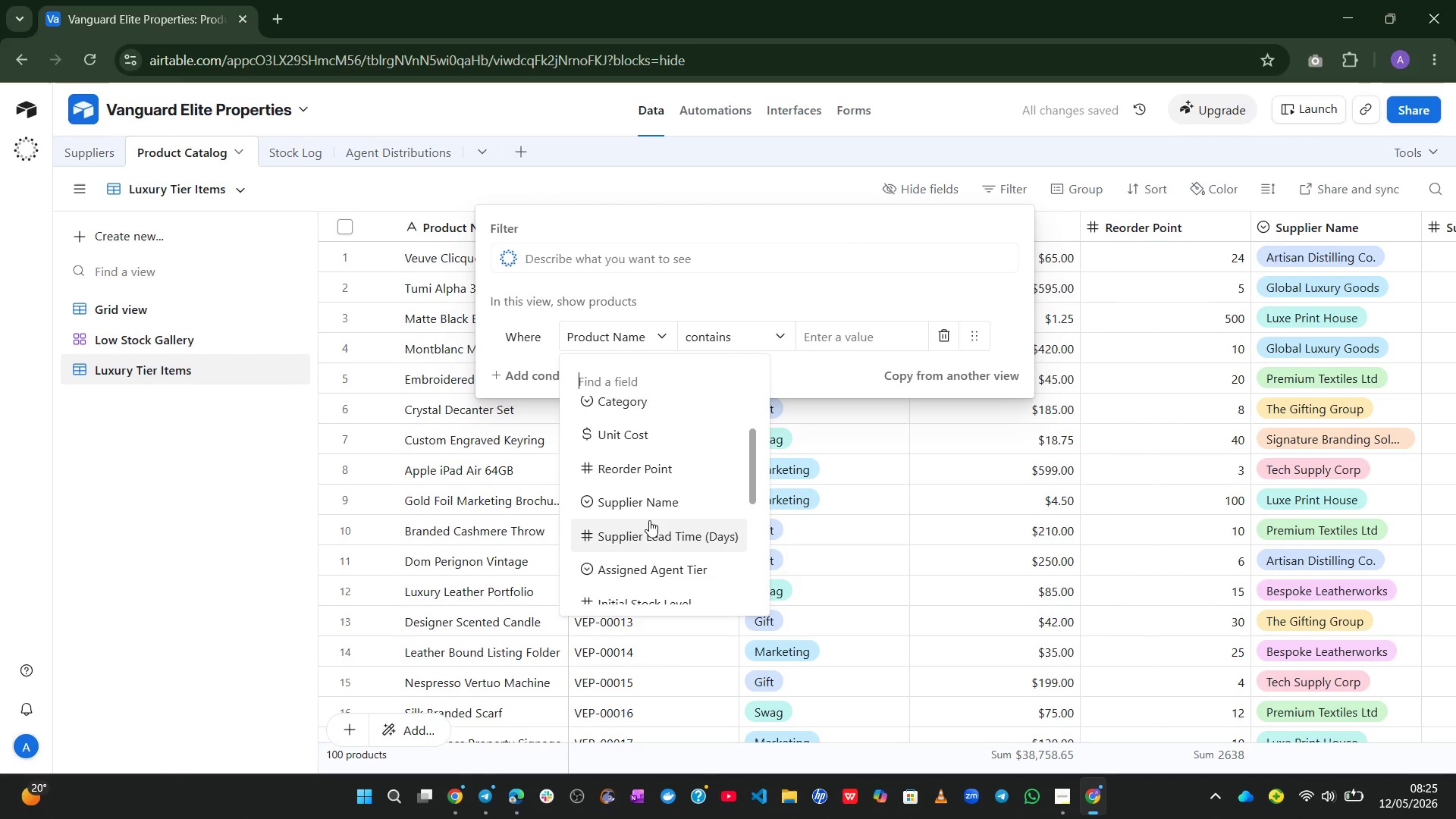 
left_click([645, 539])
 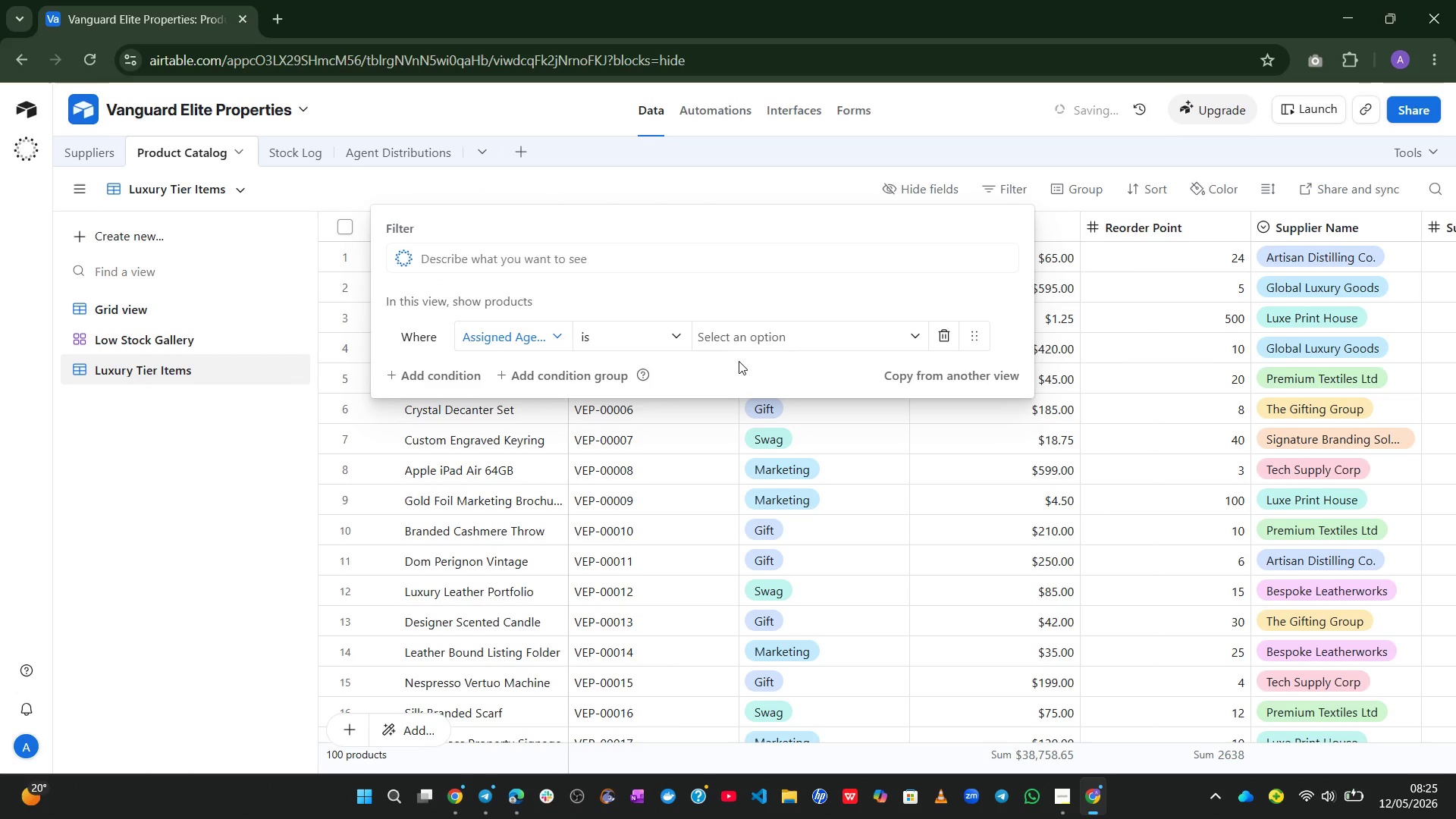 
left_click([755, 339])
 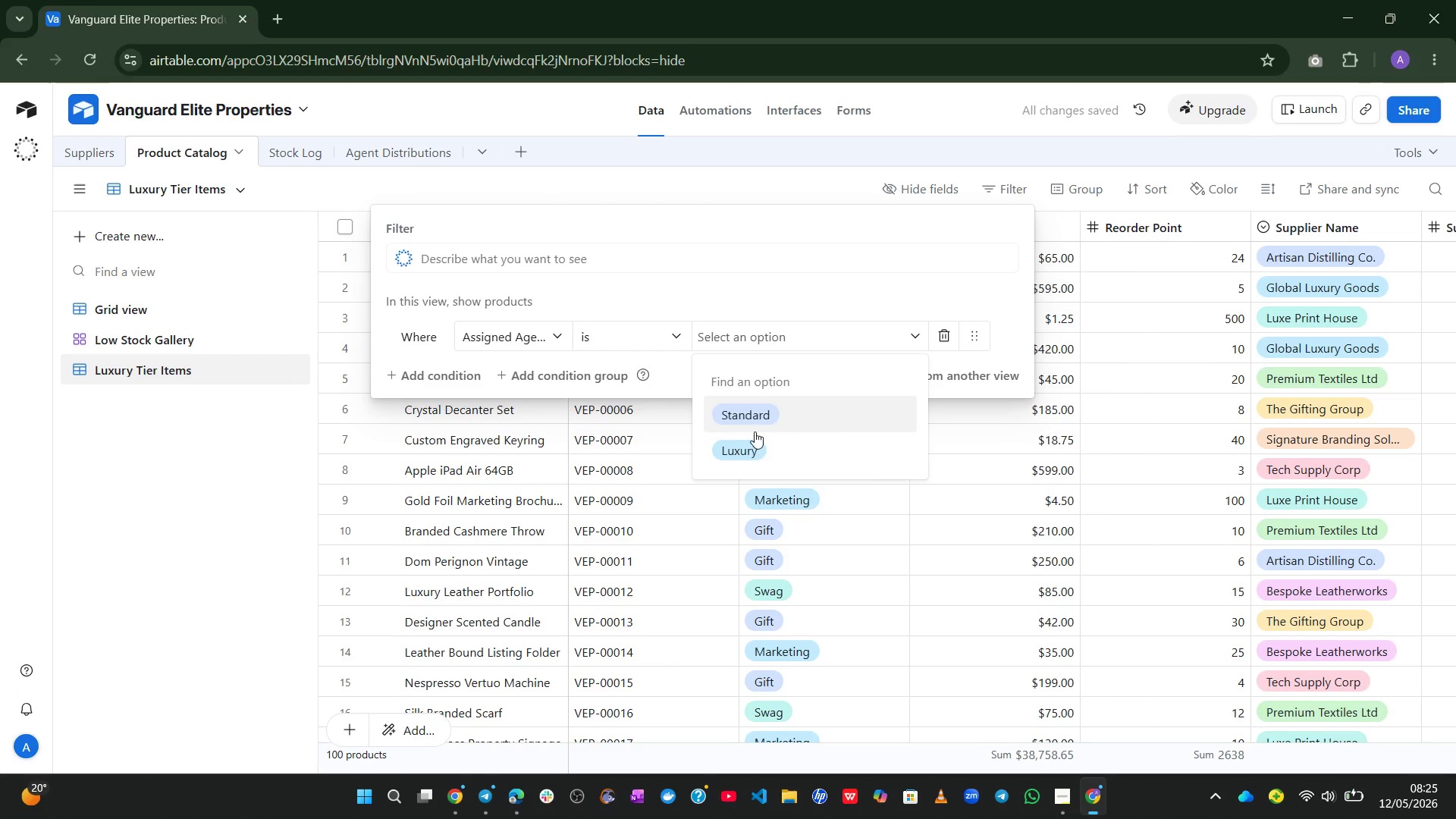 
left_click([753, 442])
 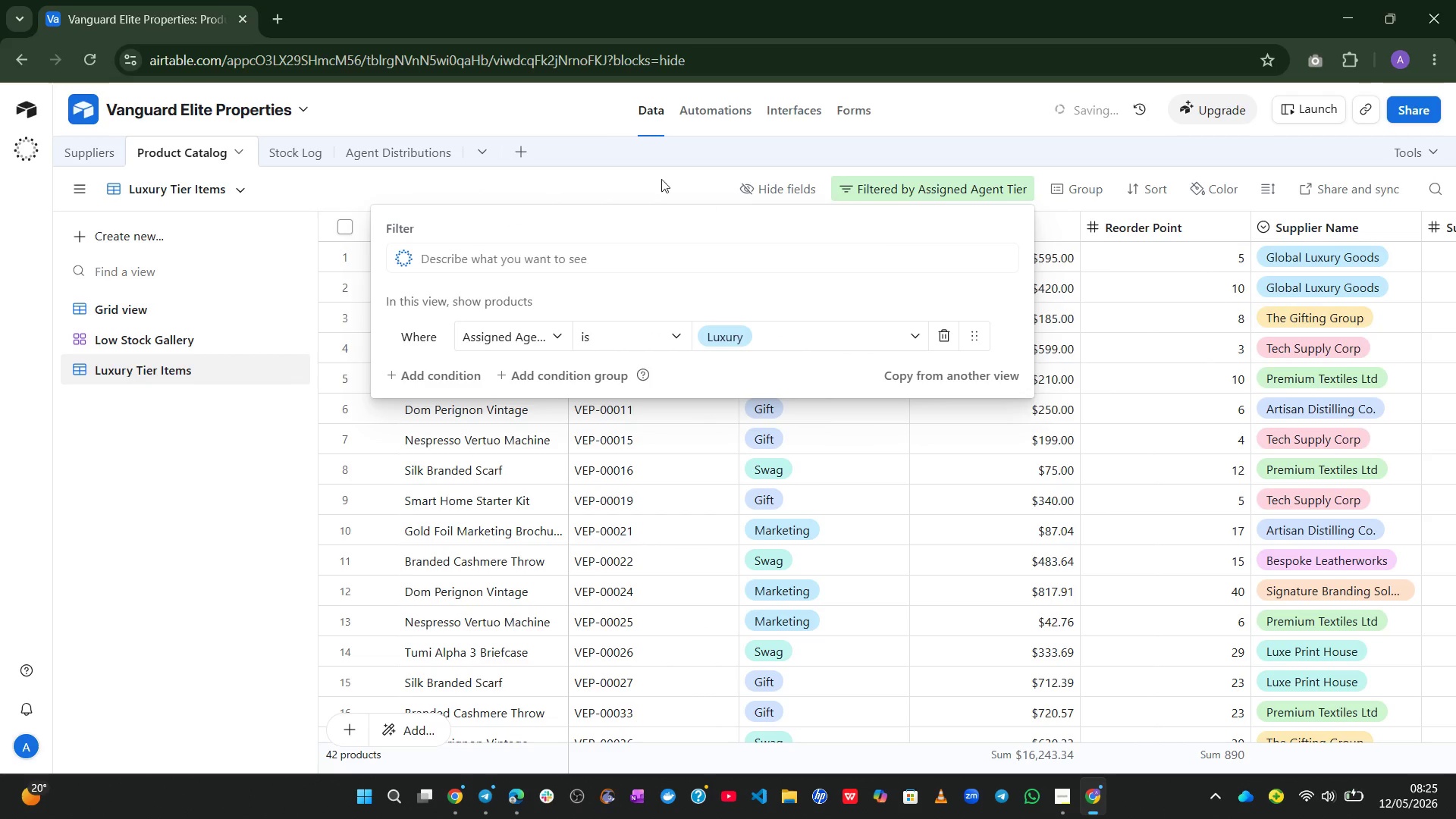 
left_click([598, 137])
 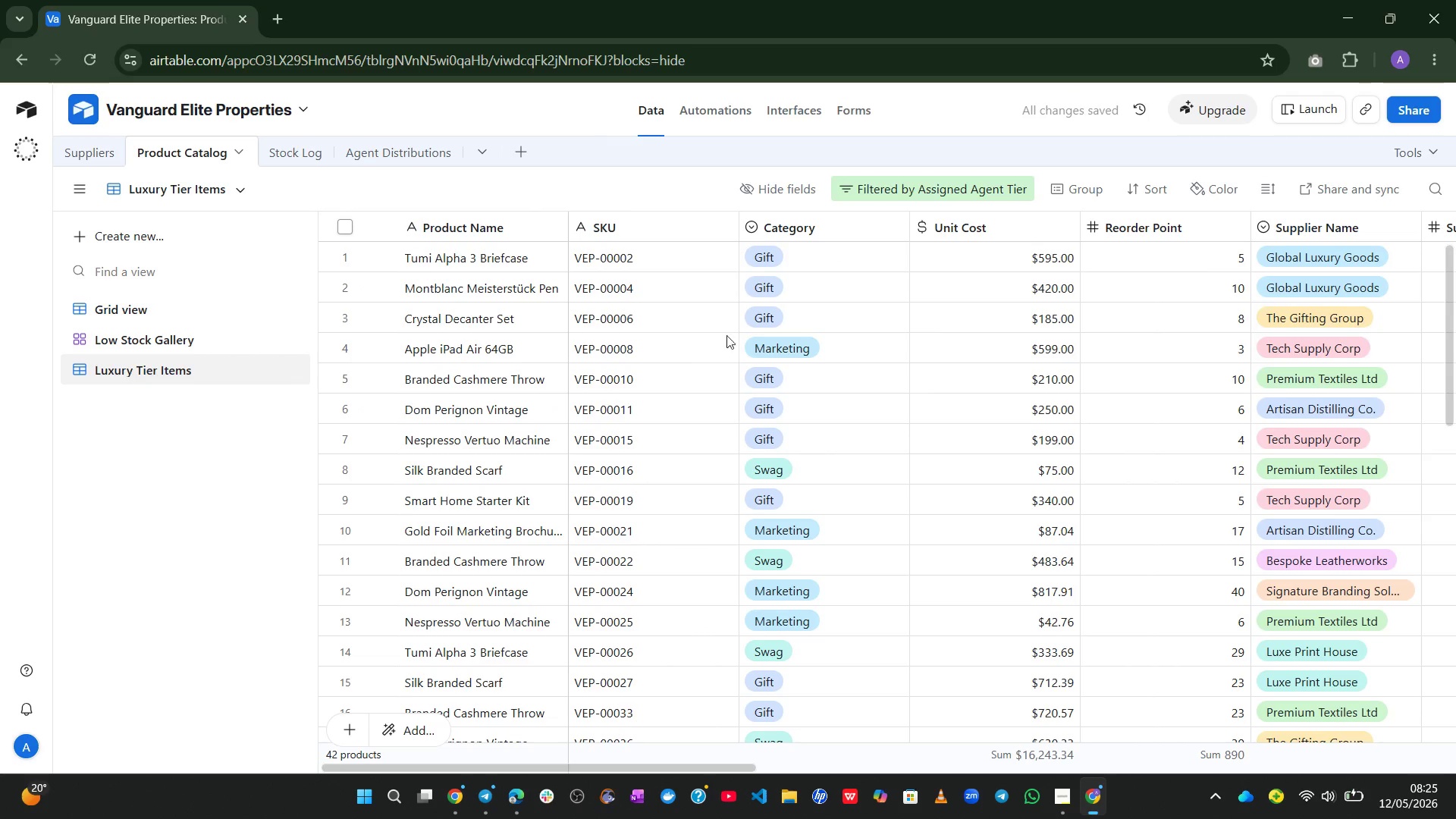 
mouse_move([854, 431])
 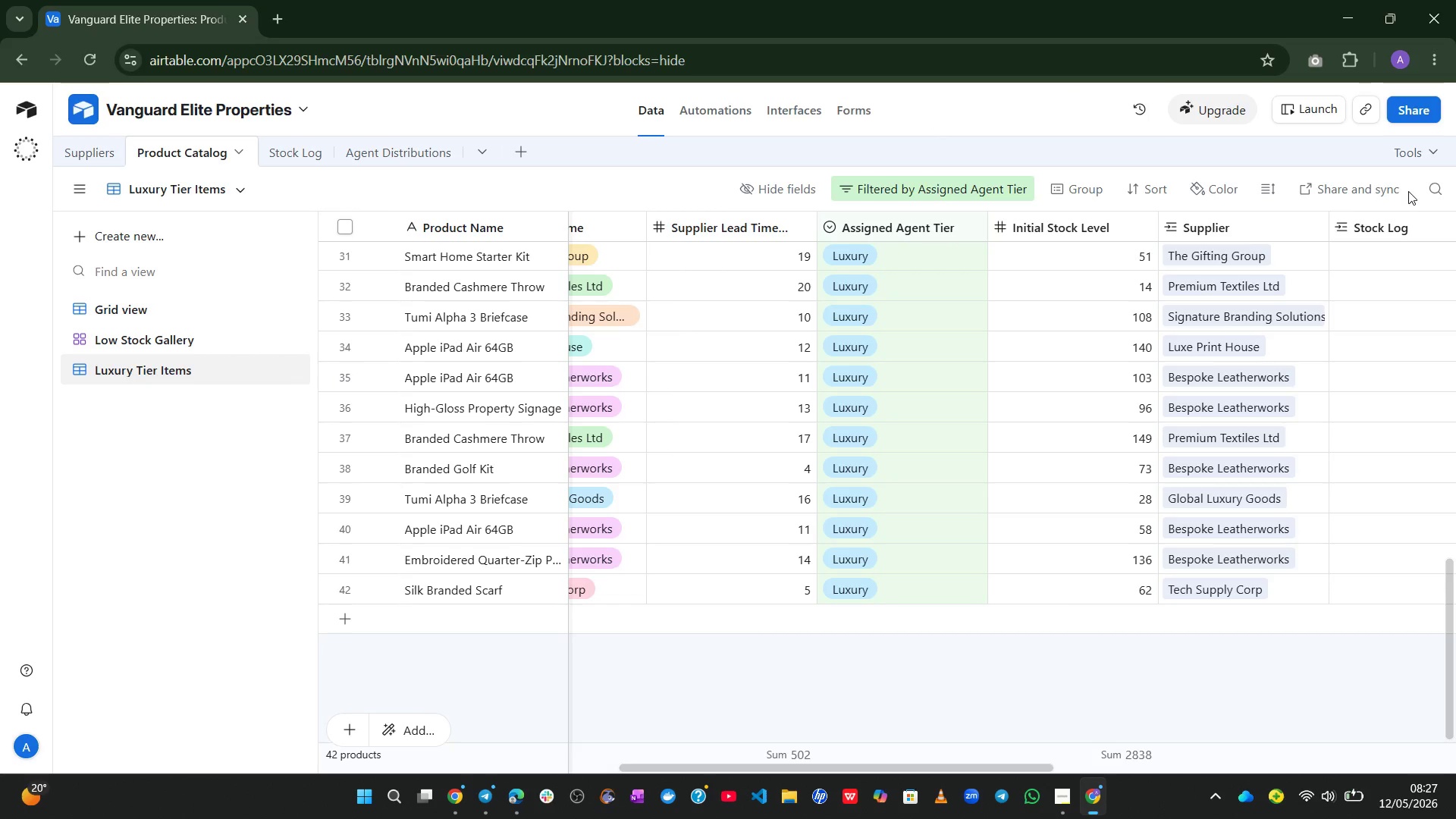 
wait(118.35)
 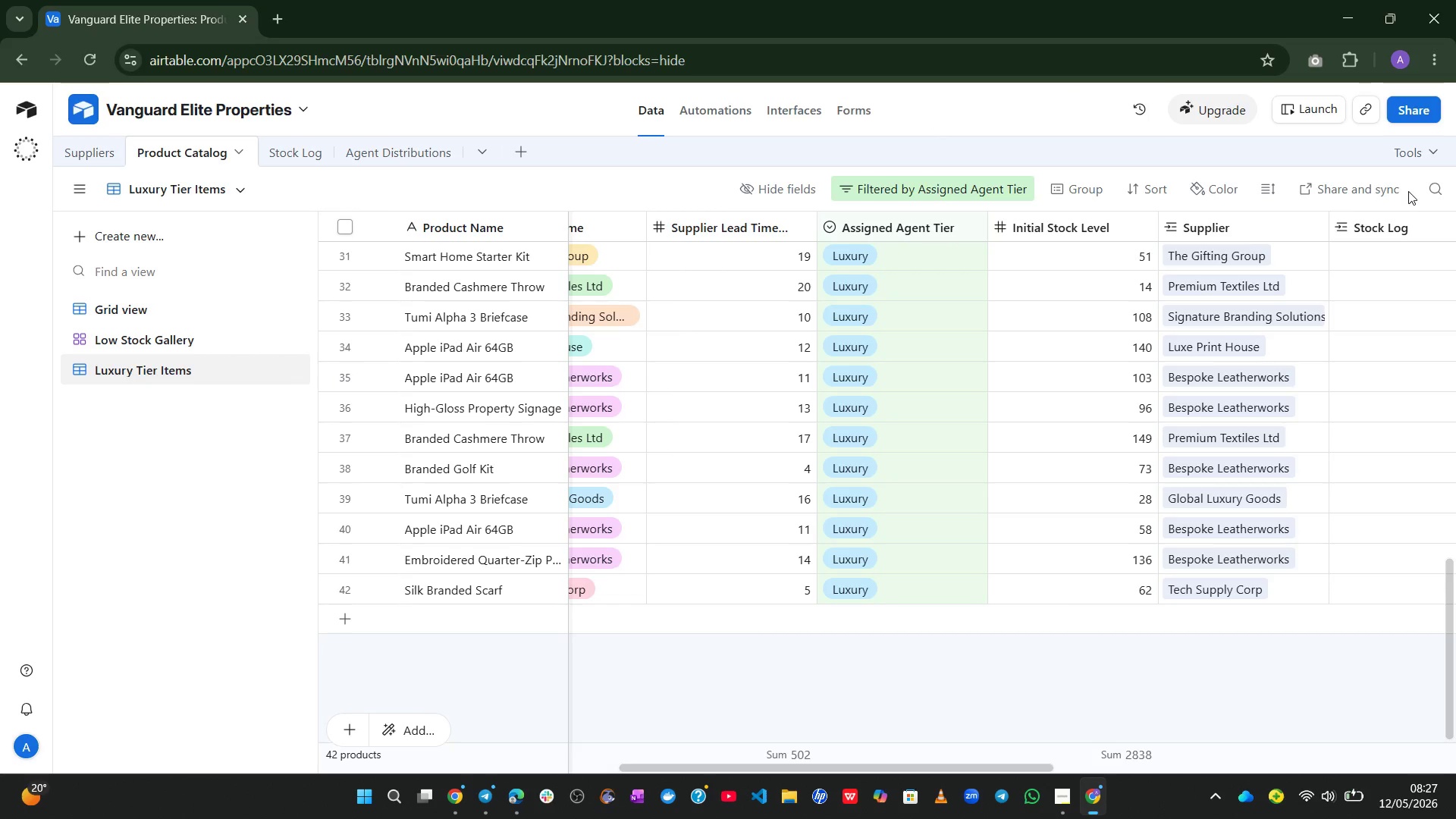 
left_click([409, 721])
 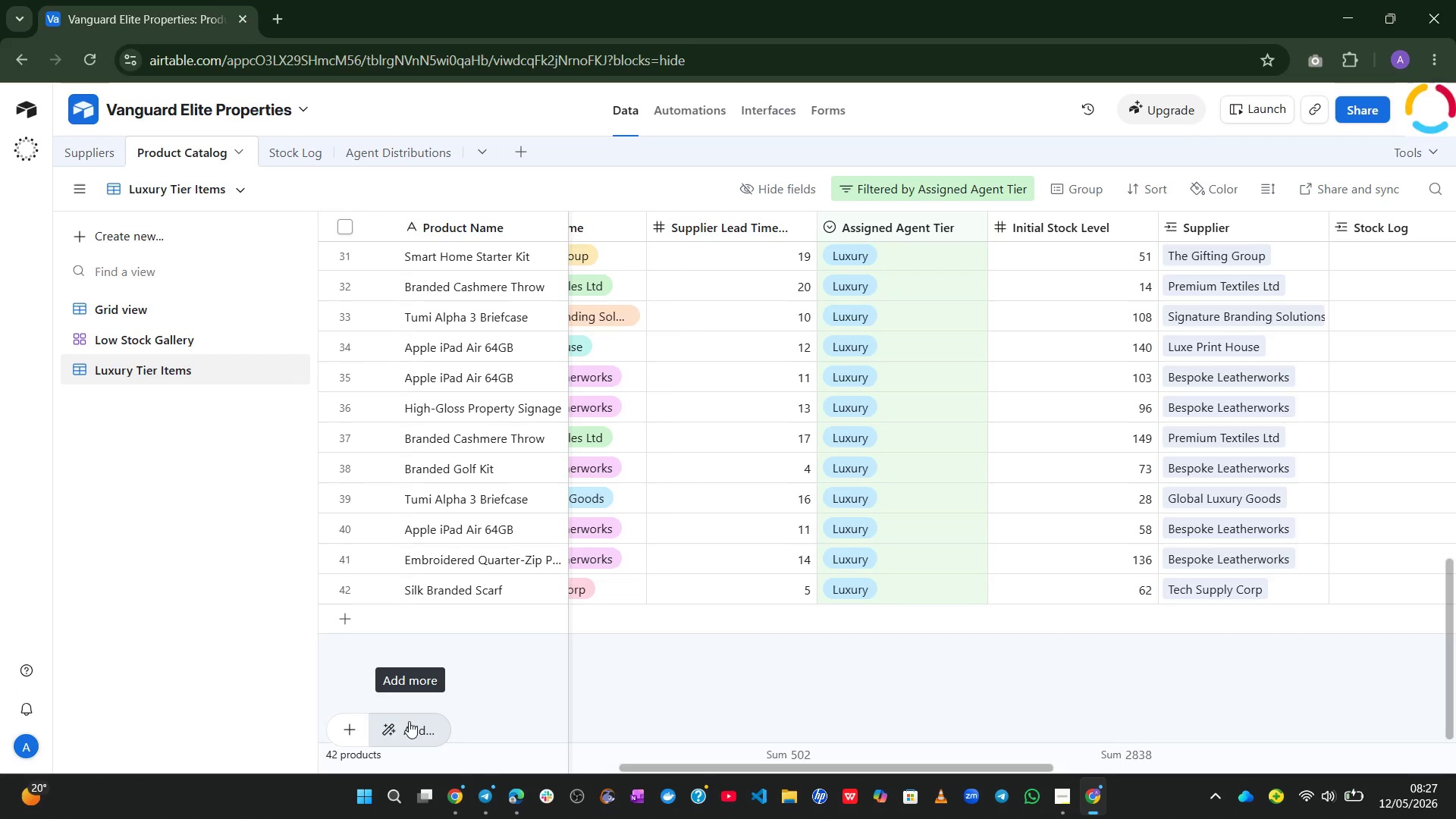 
mouse_move([567, 601])
 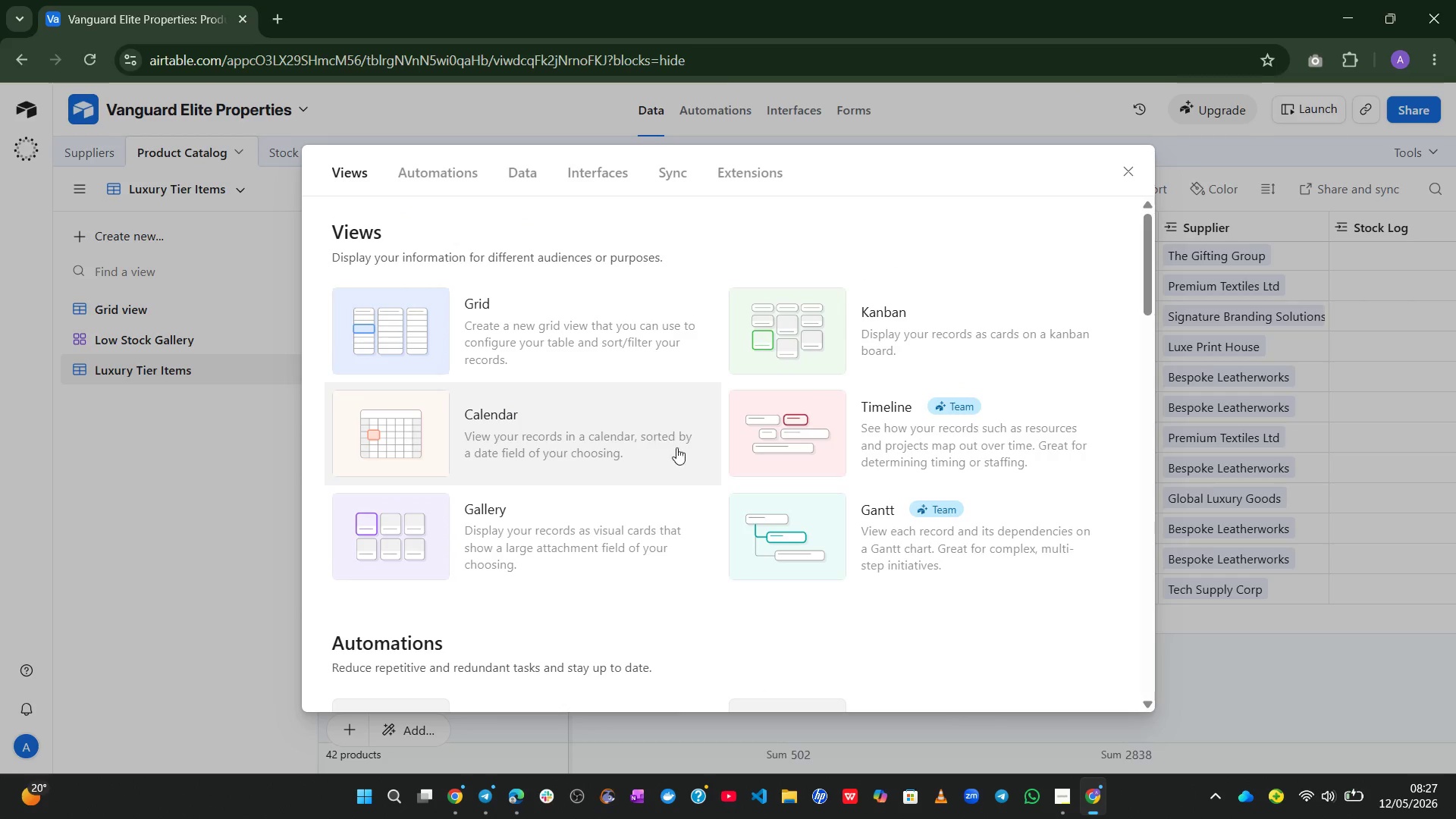 
wait(27.57)
 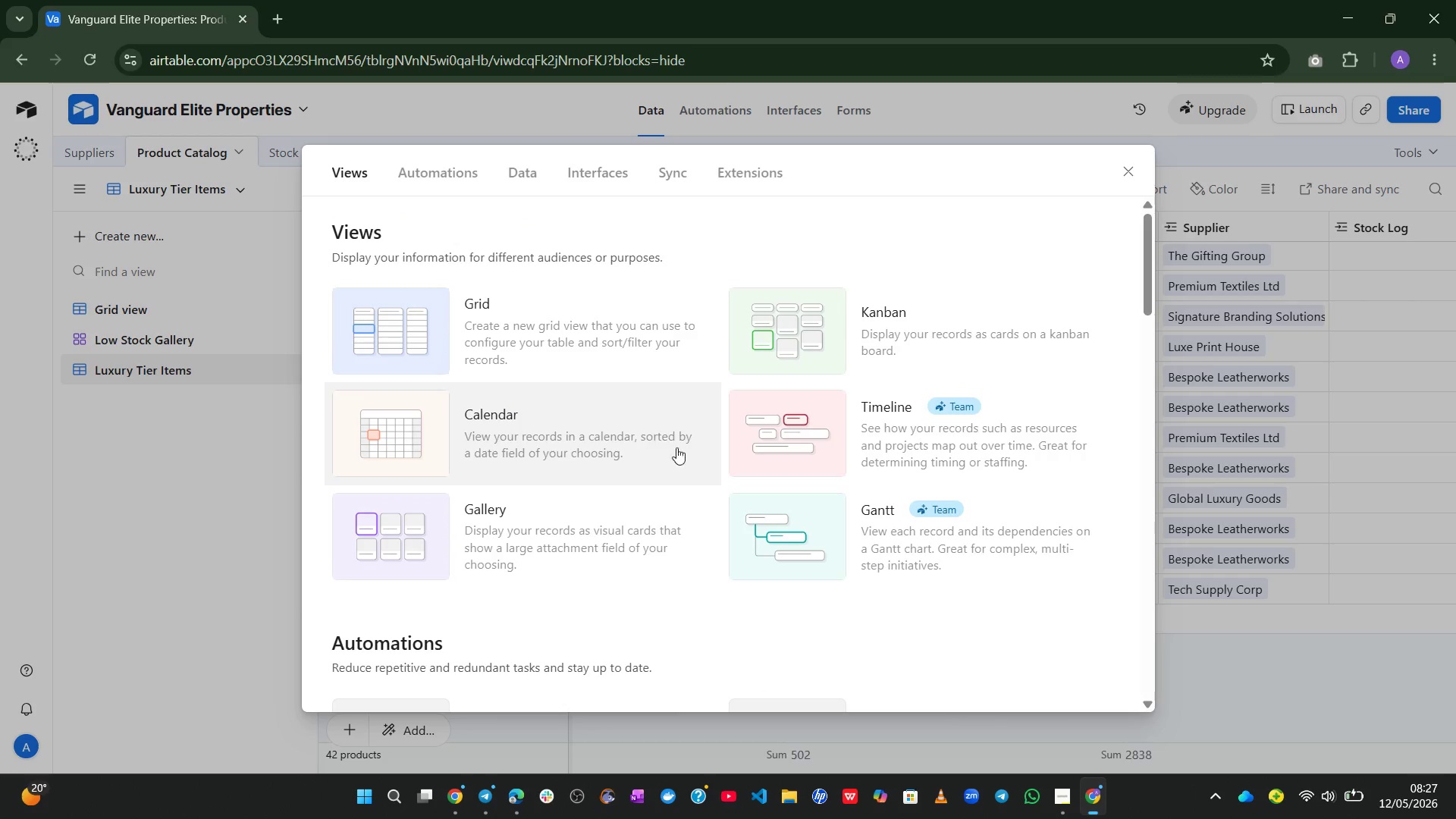 
mouse_move([616, 579])
 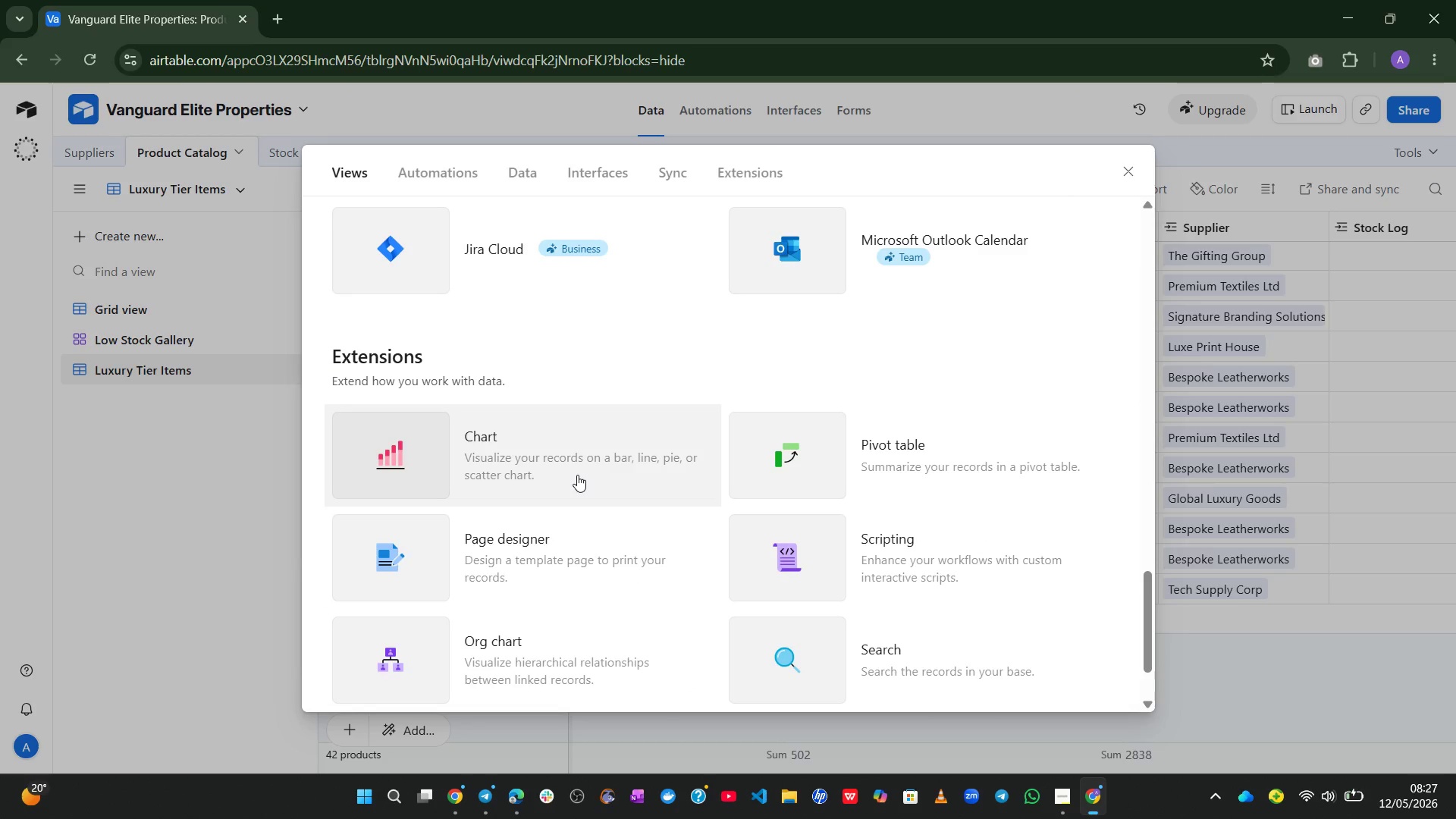 
left_click([577, 475])
 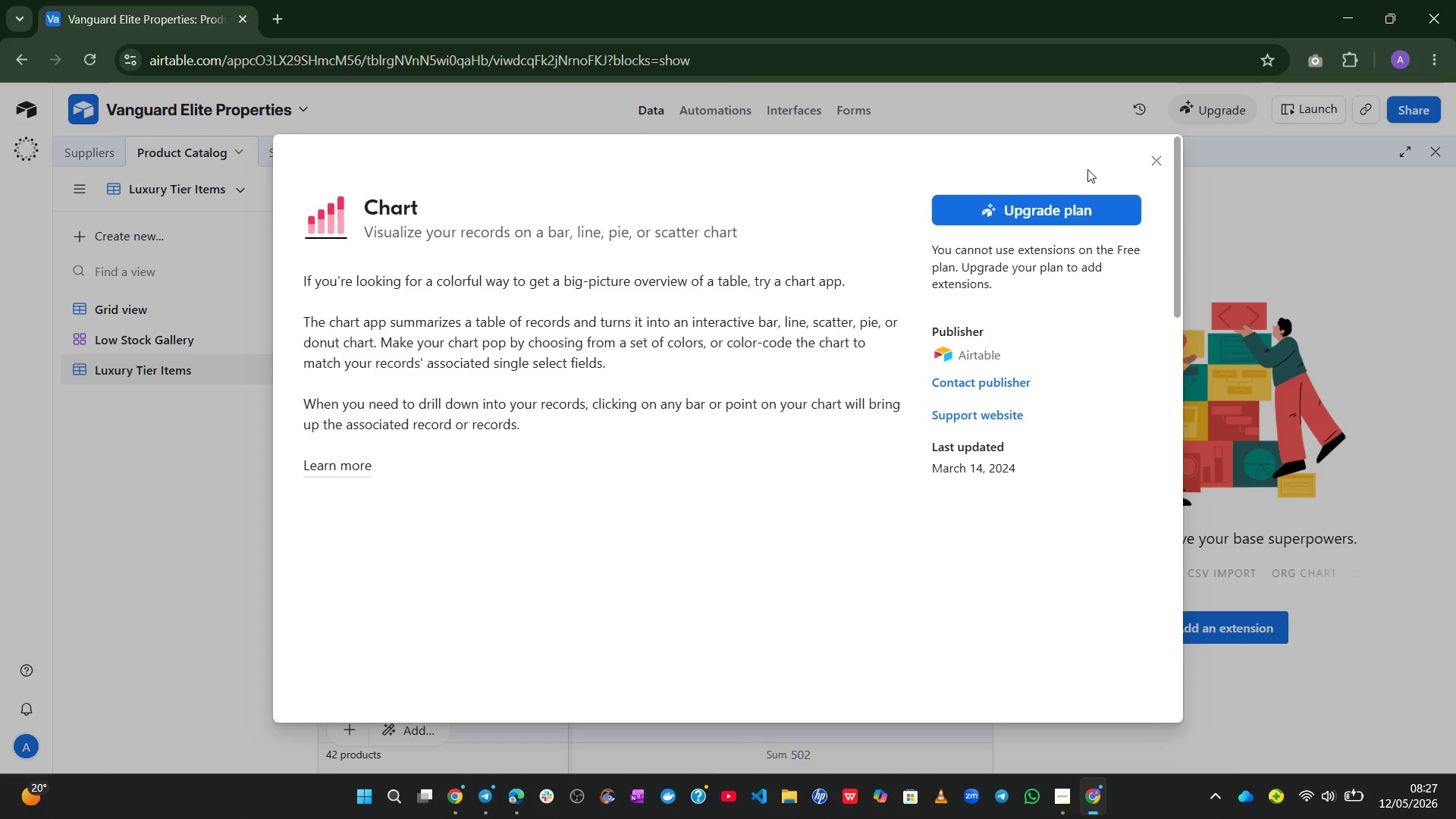 
wait(11.33)
 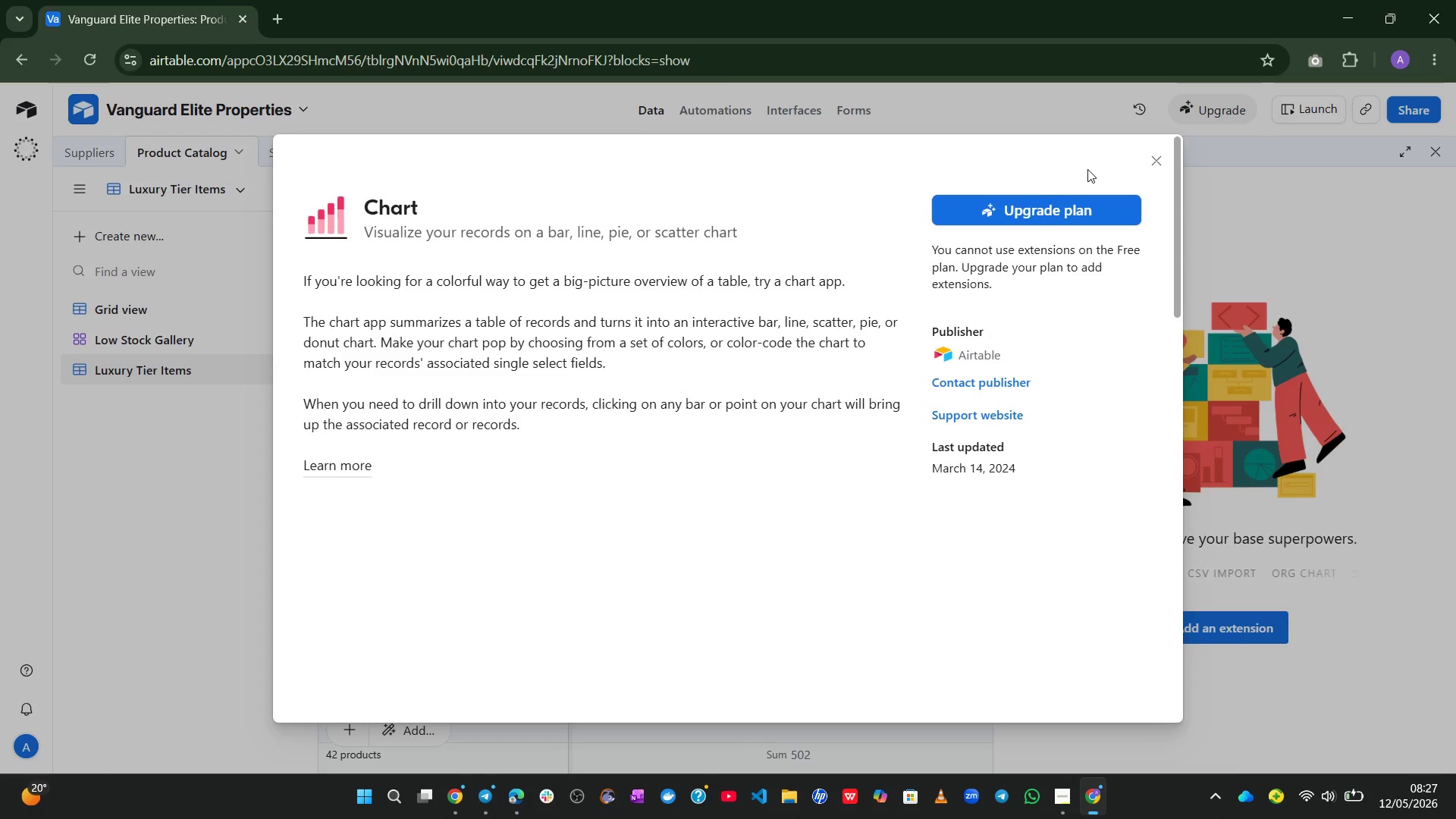 
left_click([1150, 163])
 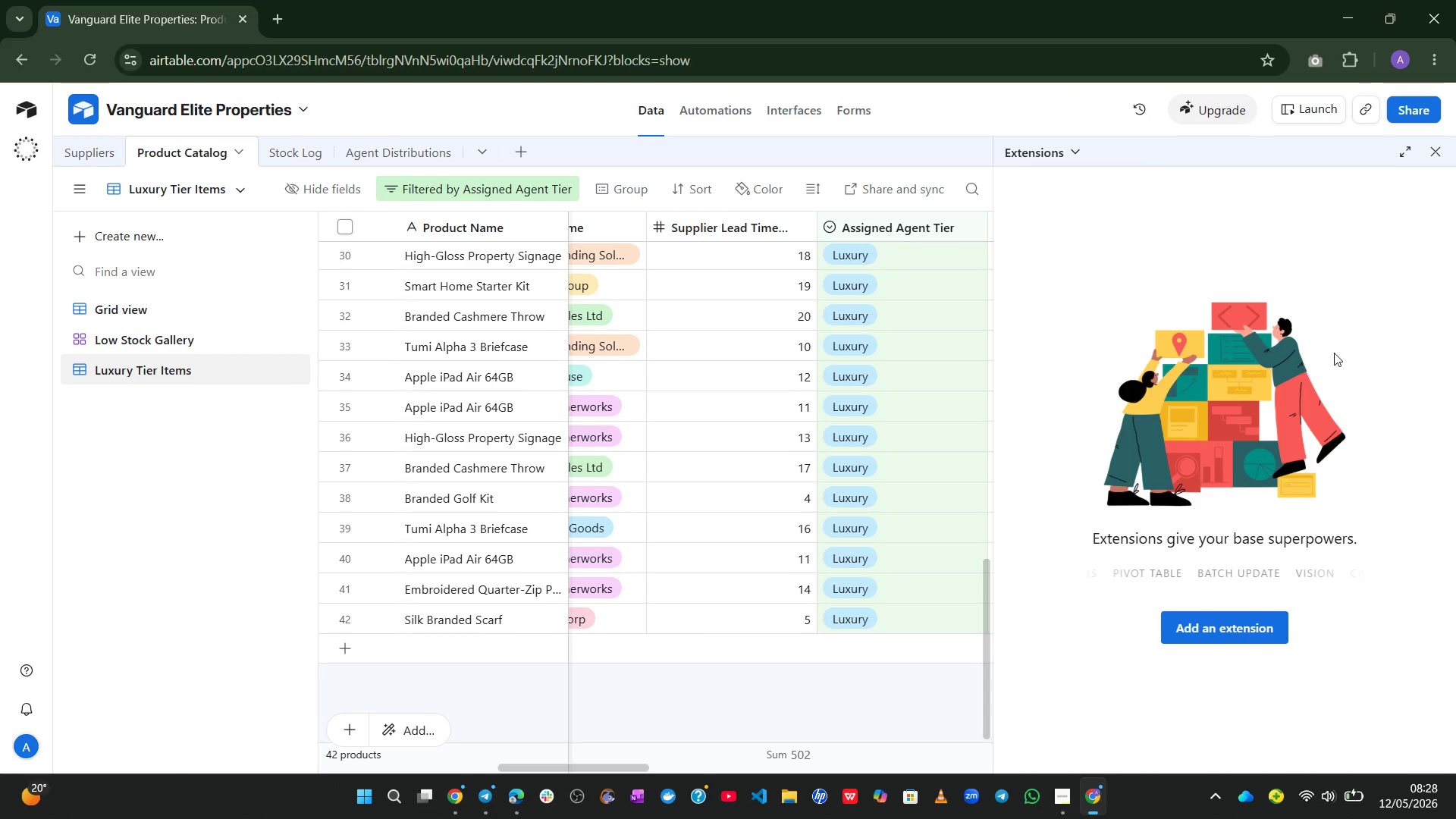 
left_click([1213, 618])
 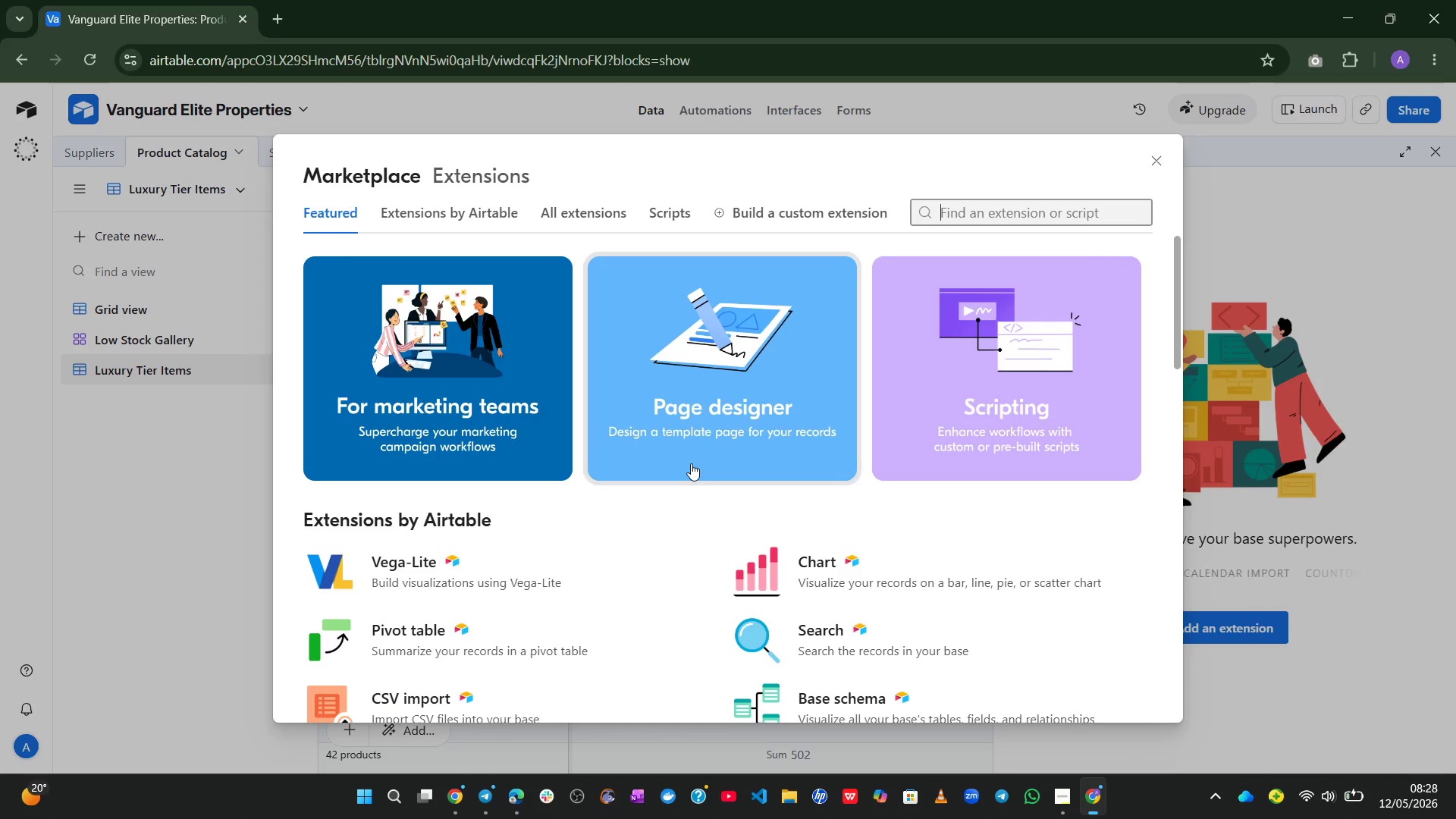 
left_click([794, 569])
 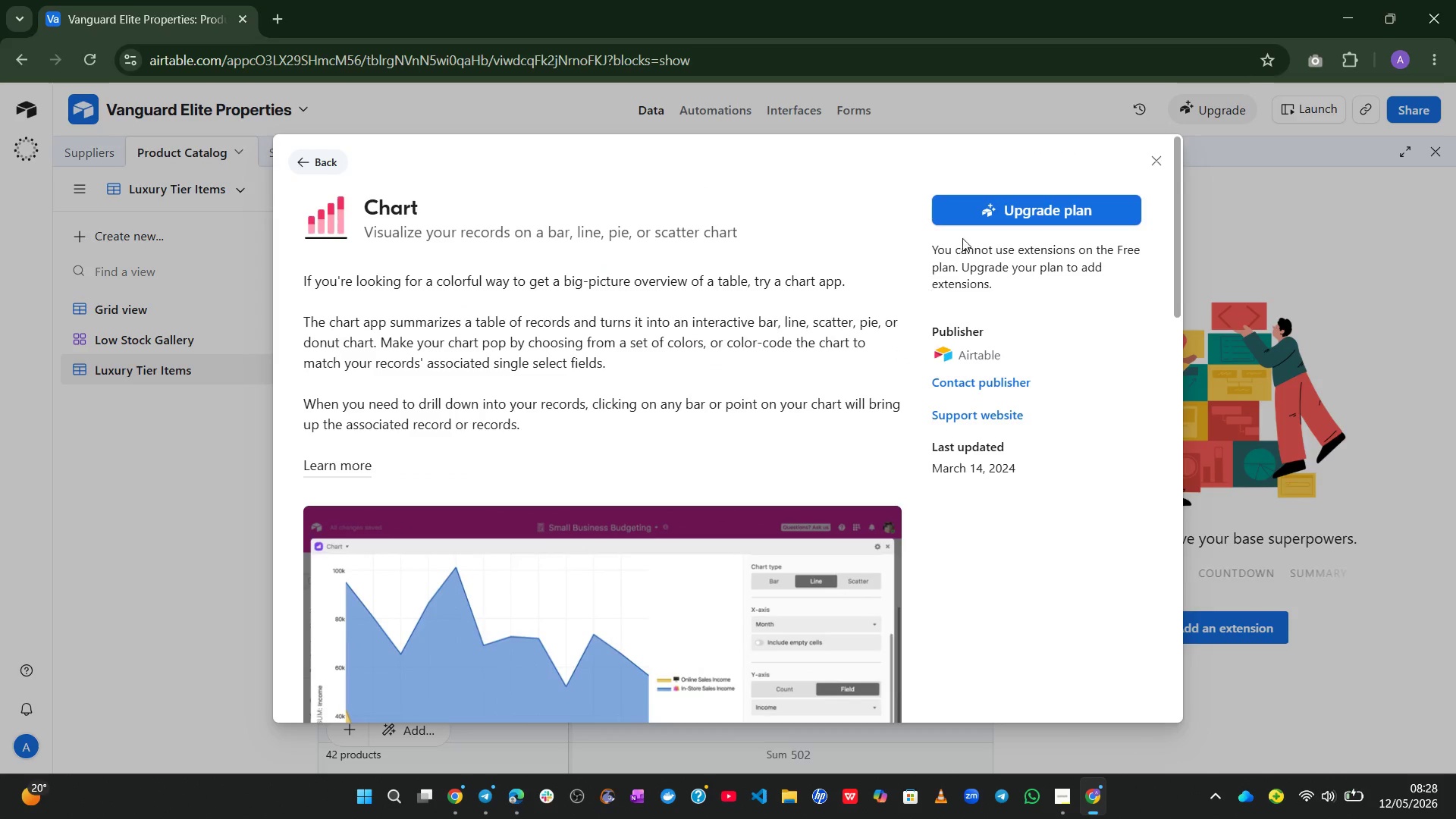 
left_click([970, 209])
 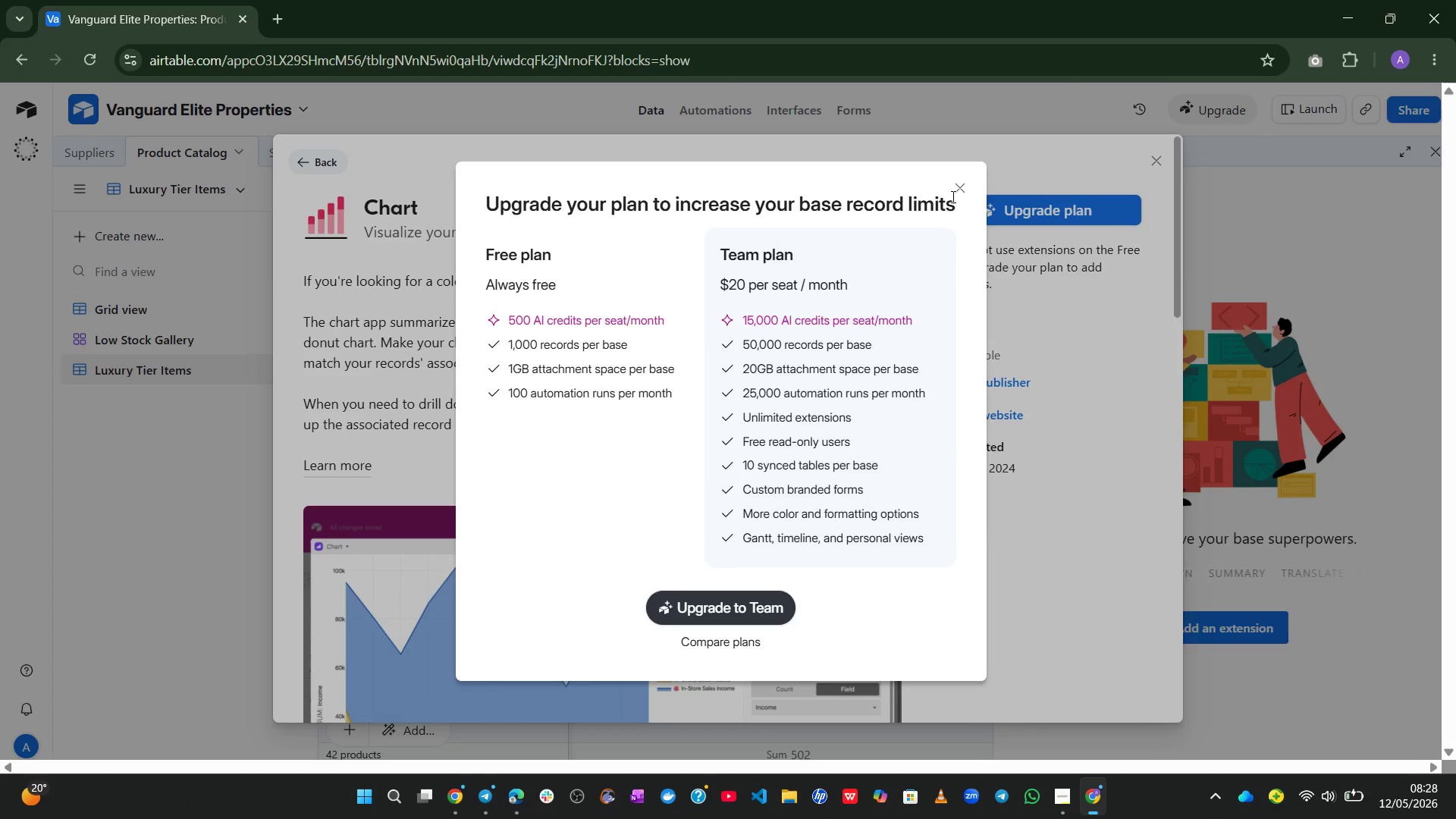 
left_click([956, 192])
 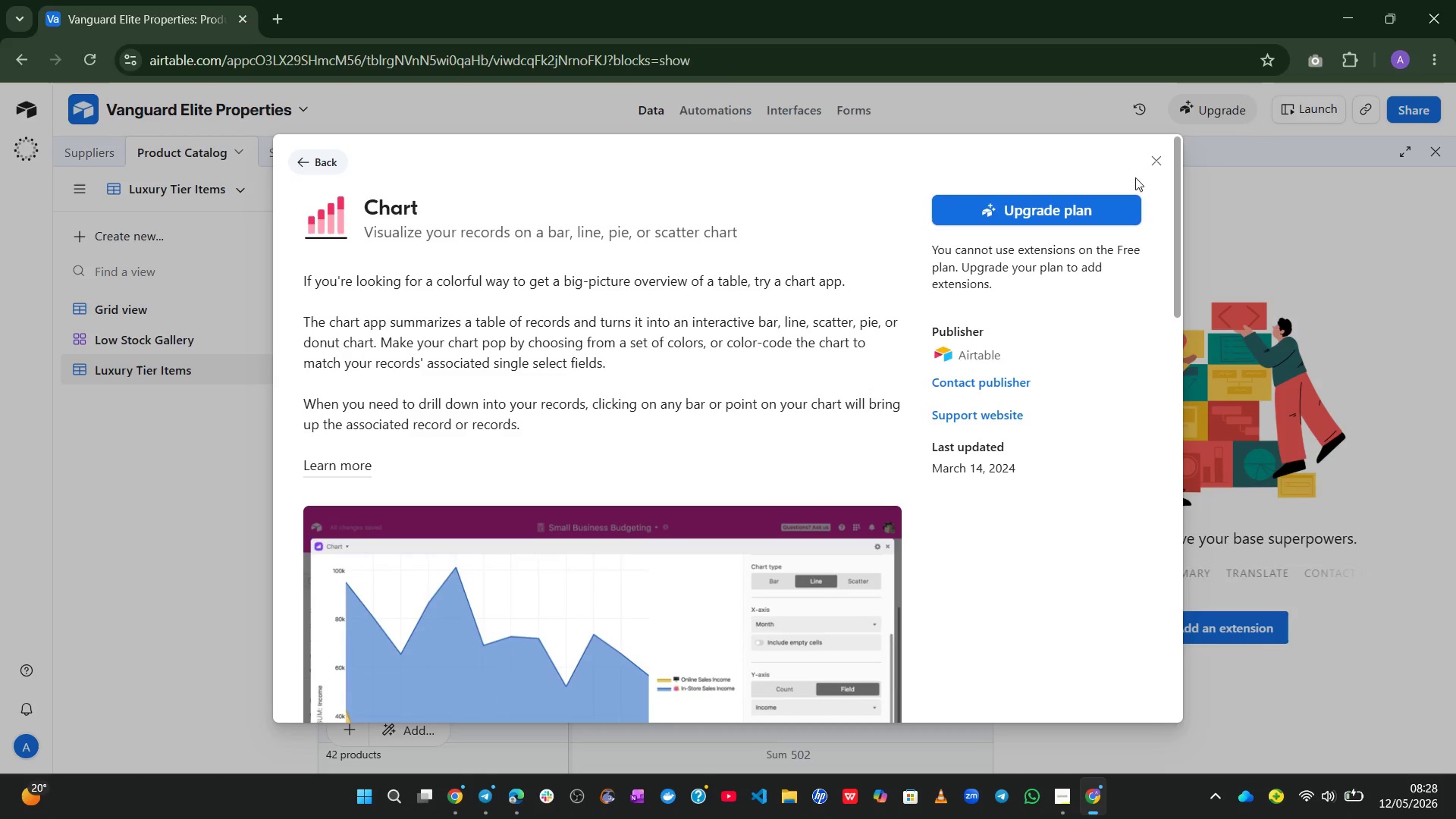 
left_click([1144, 171])
 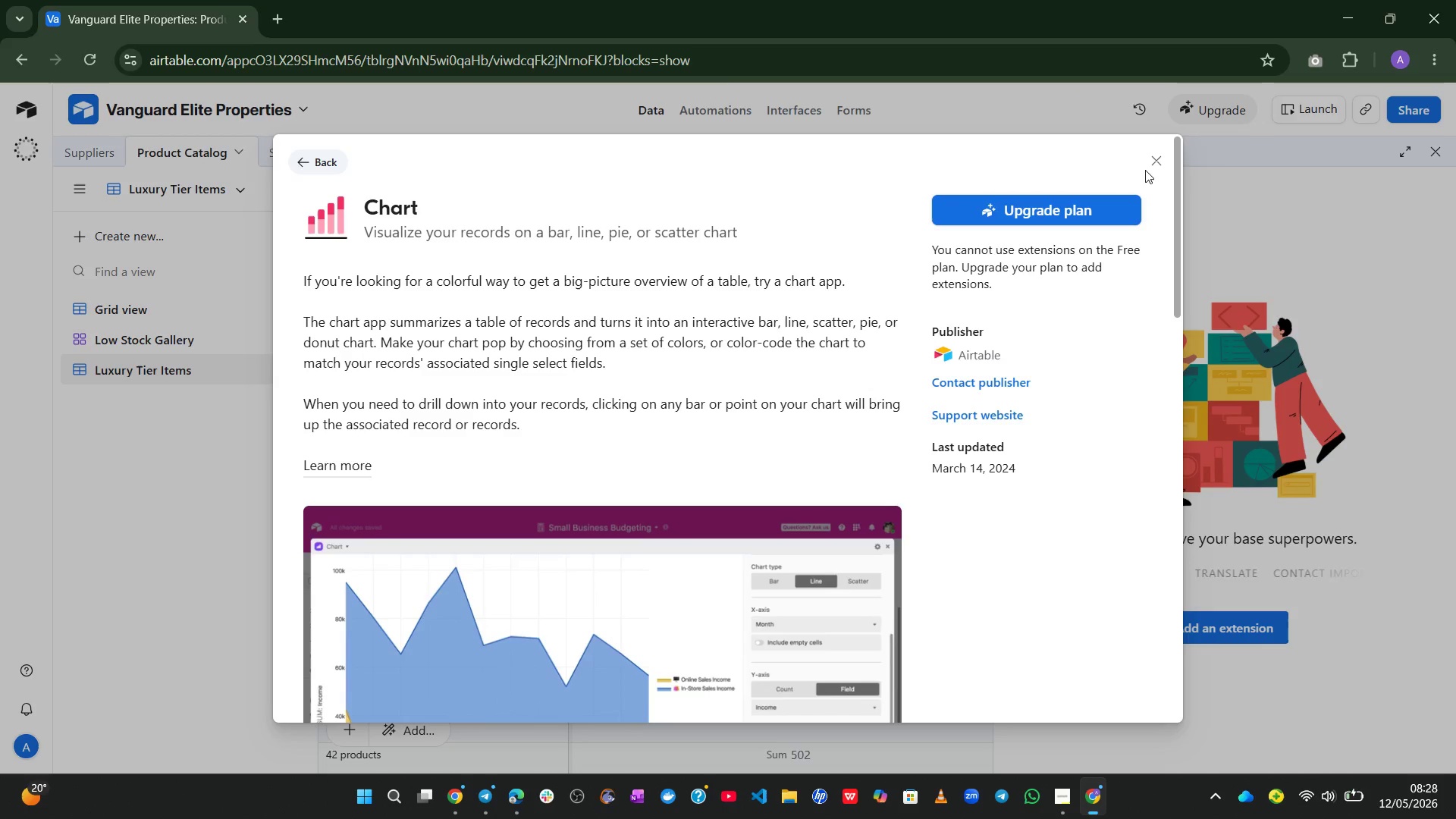 
left_click([1145, 170])
 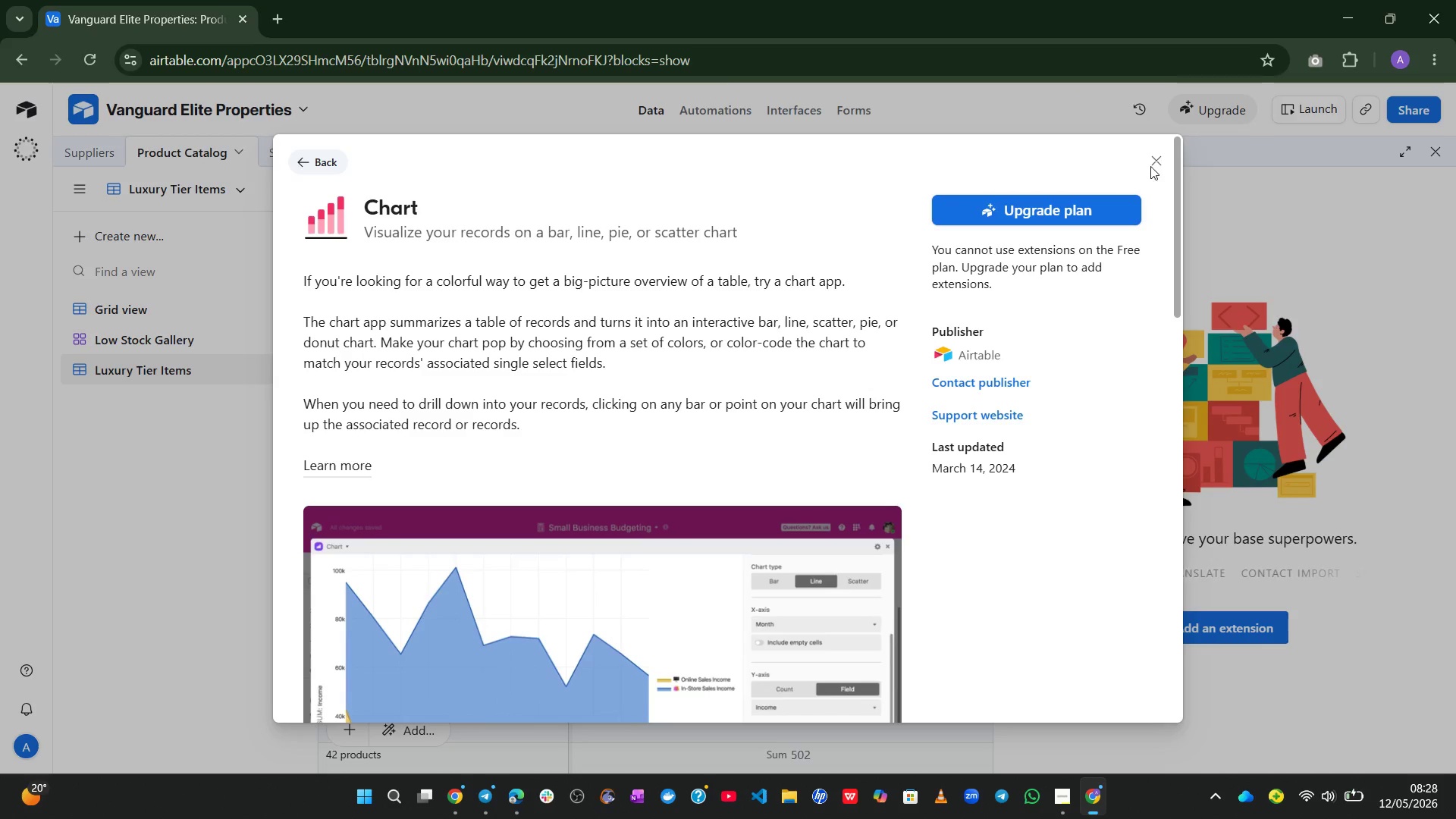 
left_click([1154, 165])
 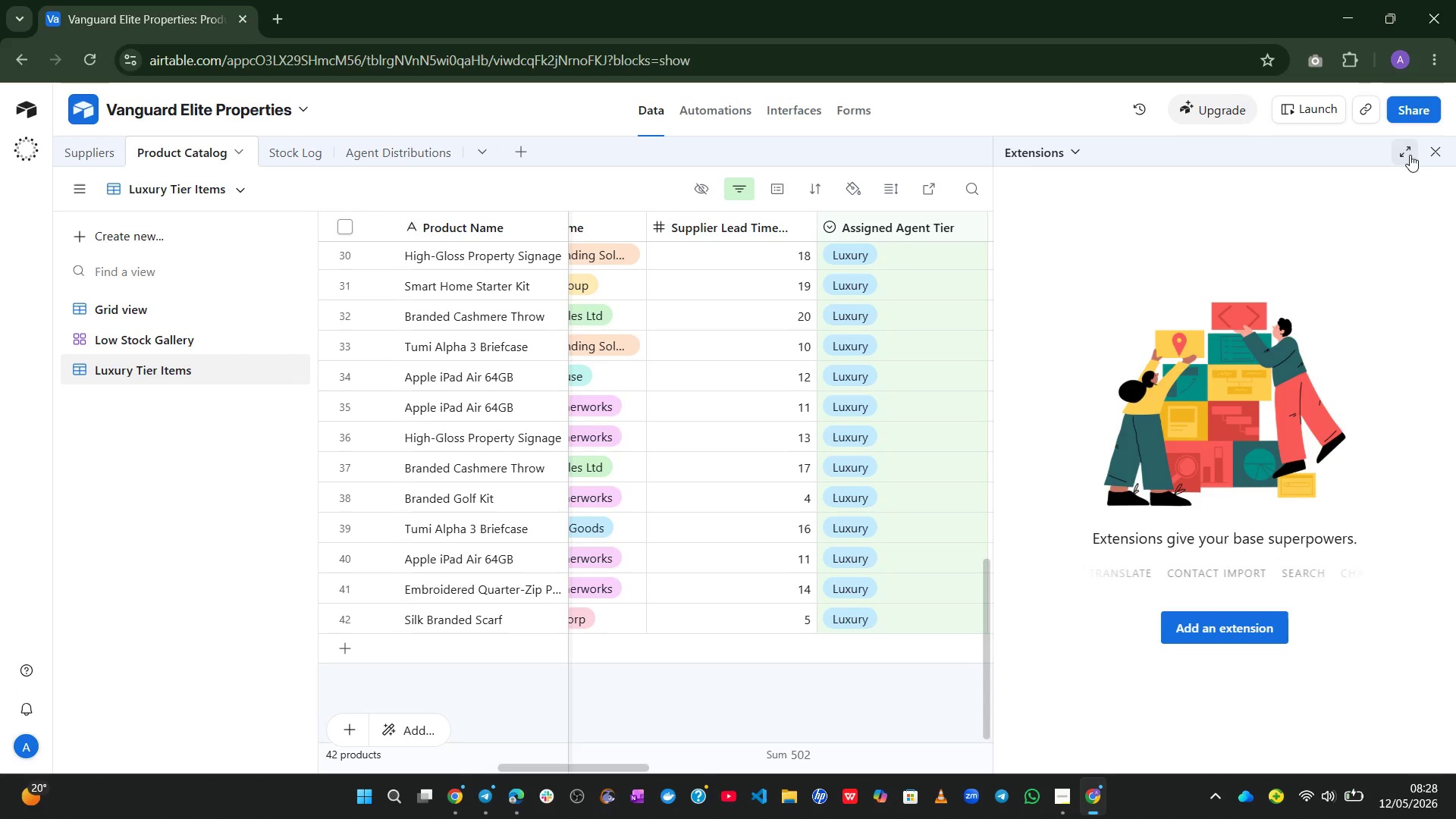 
left_click([1445, 147])
 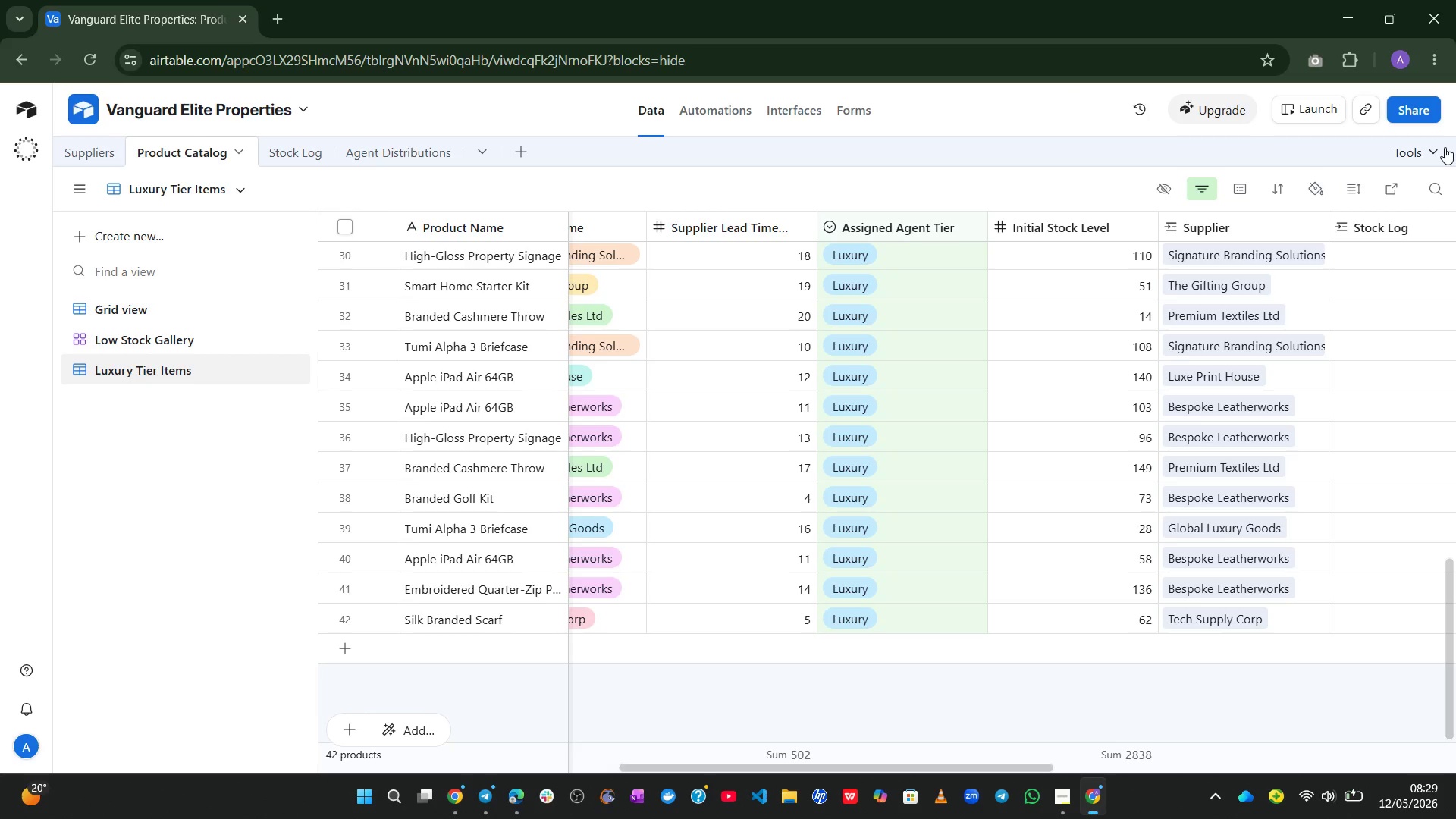 
wait(52.33)
 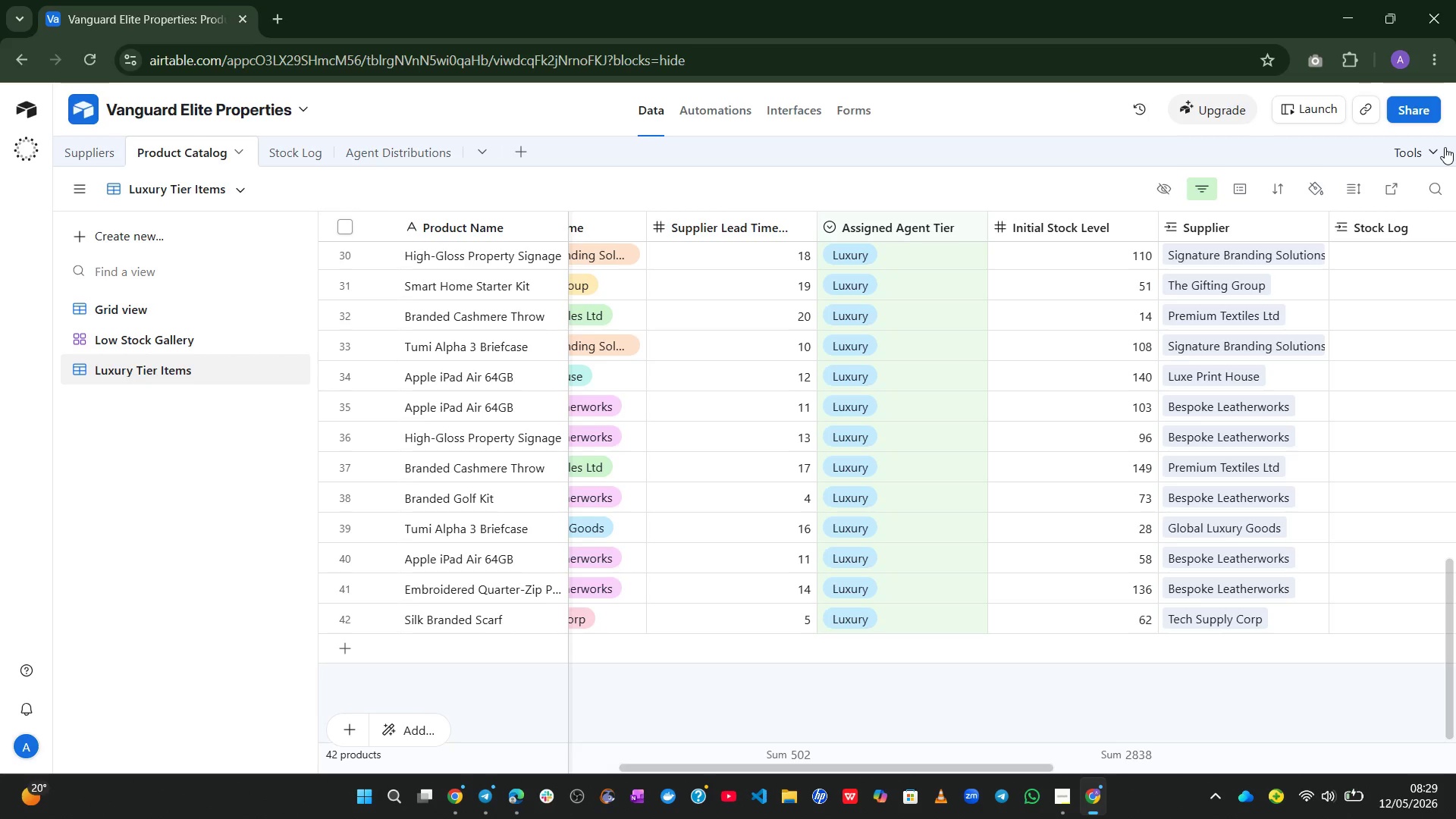 
left_click([786, 115])
 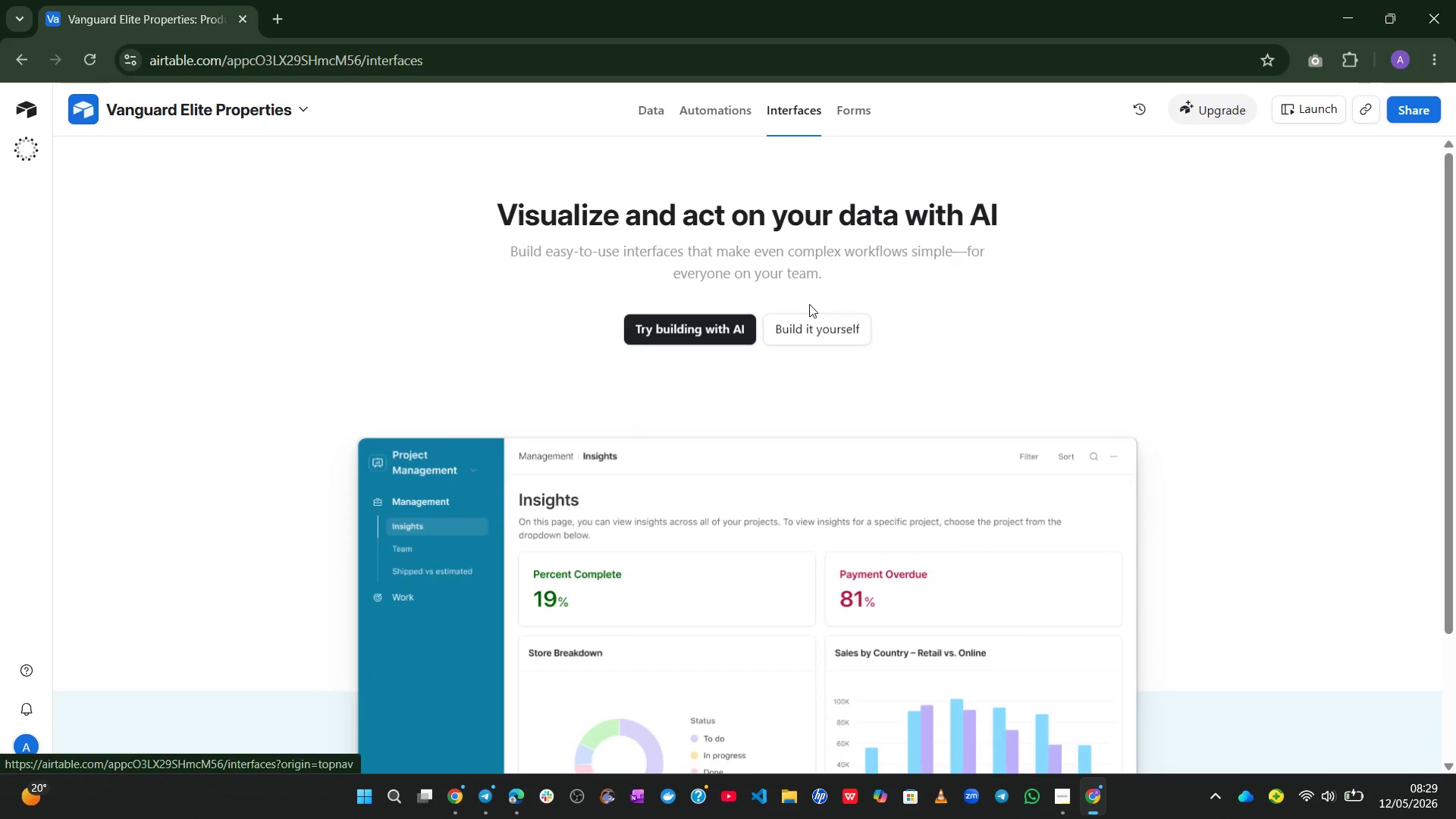 
left_click([824, 328])
 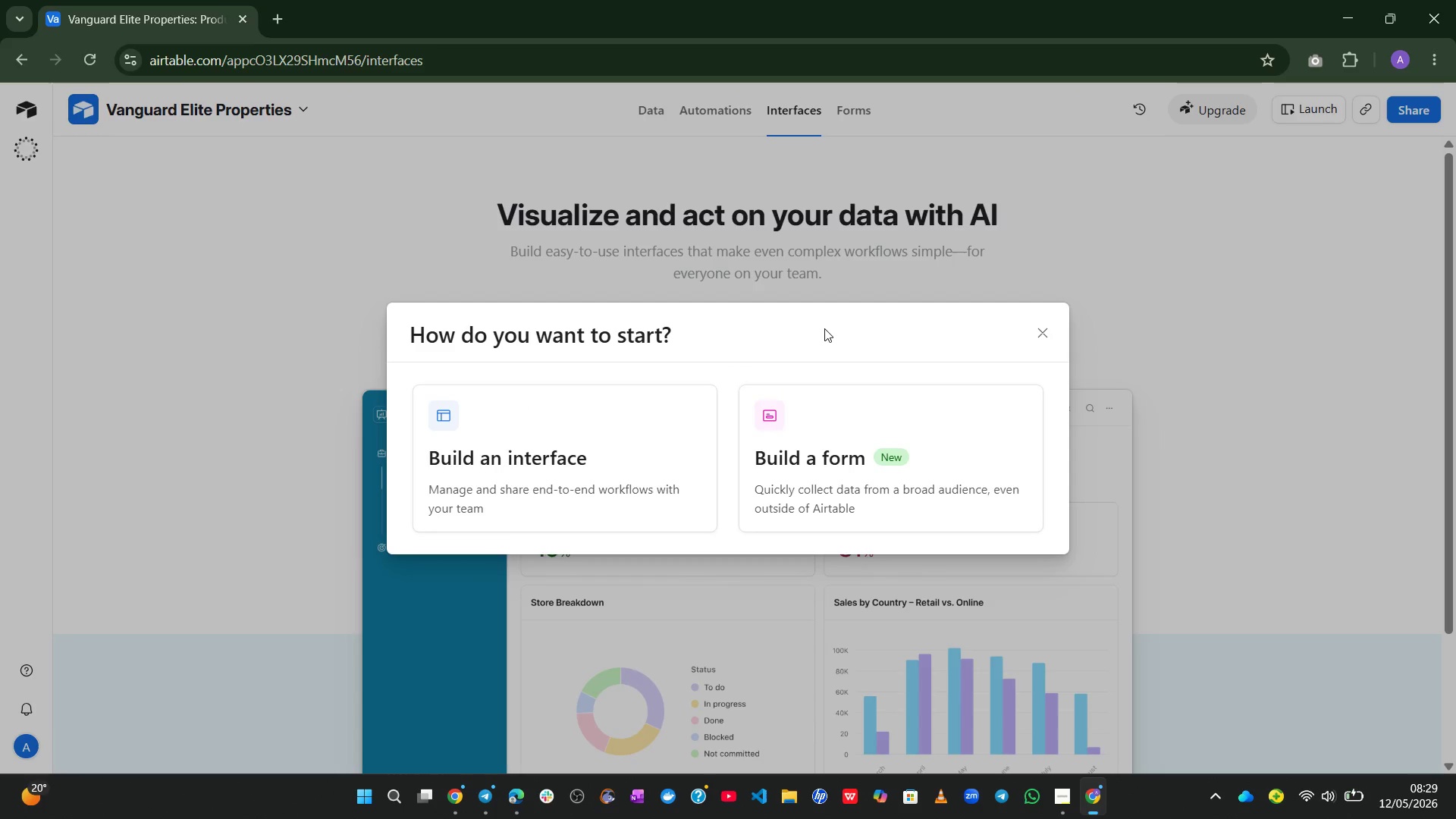 
left_click([639, 407])
 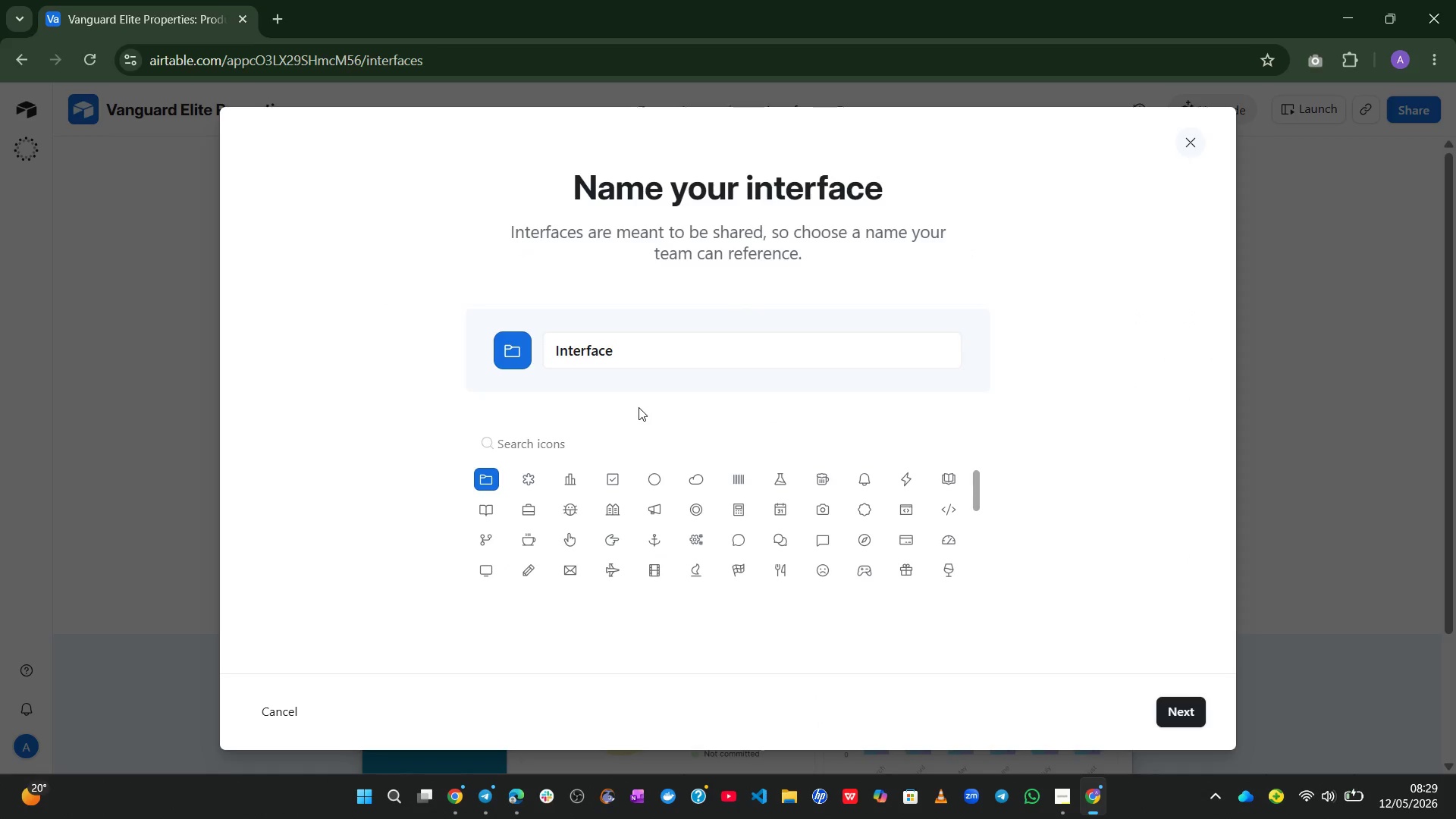 
key(Shift+I)
 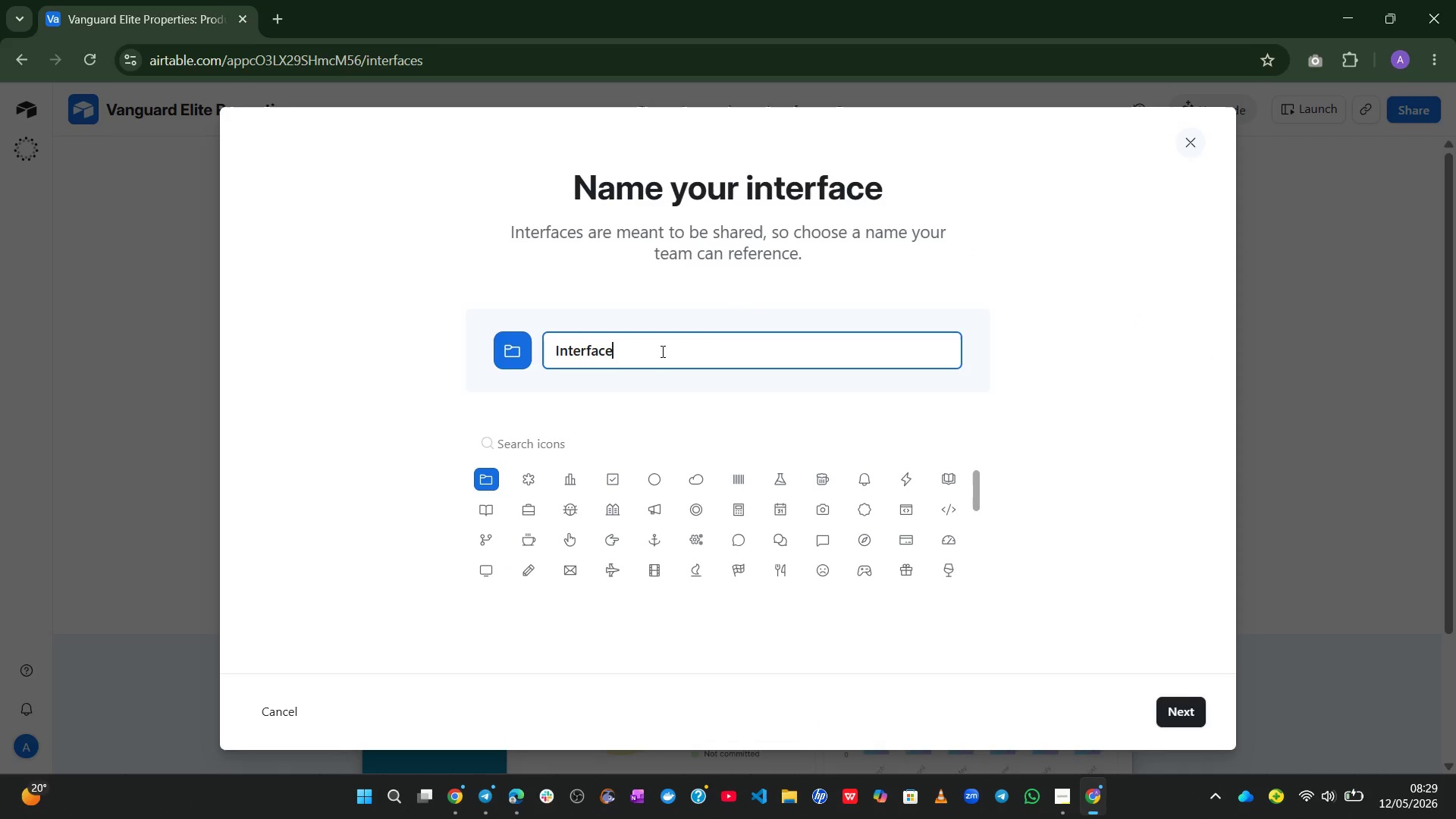 
double_click([661, 351])
 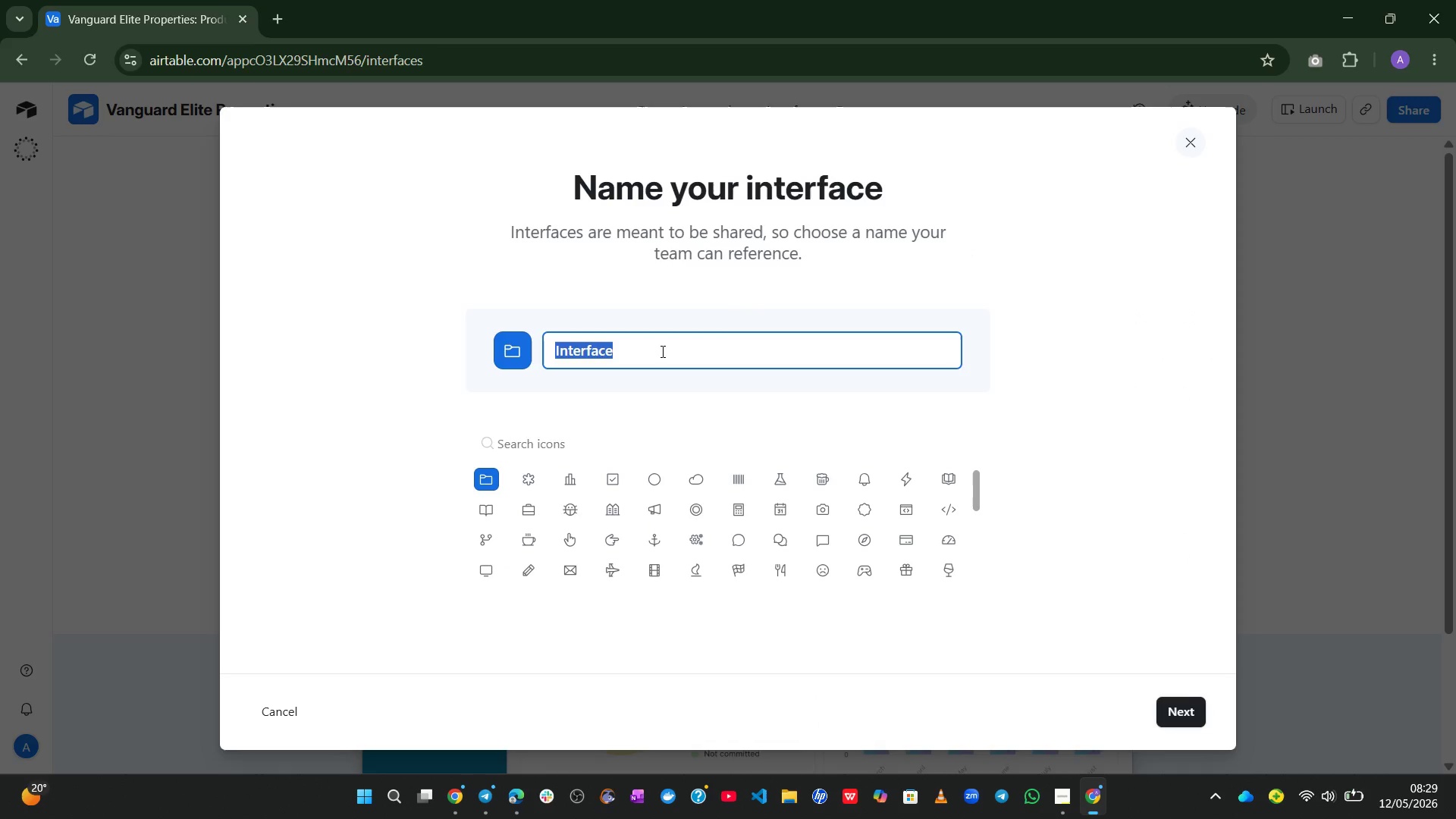 
hold_key(key=ControlLeft, duration=0.39)
 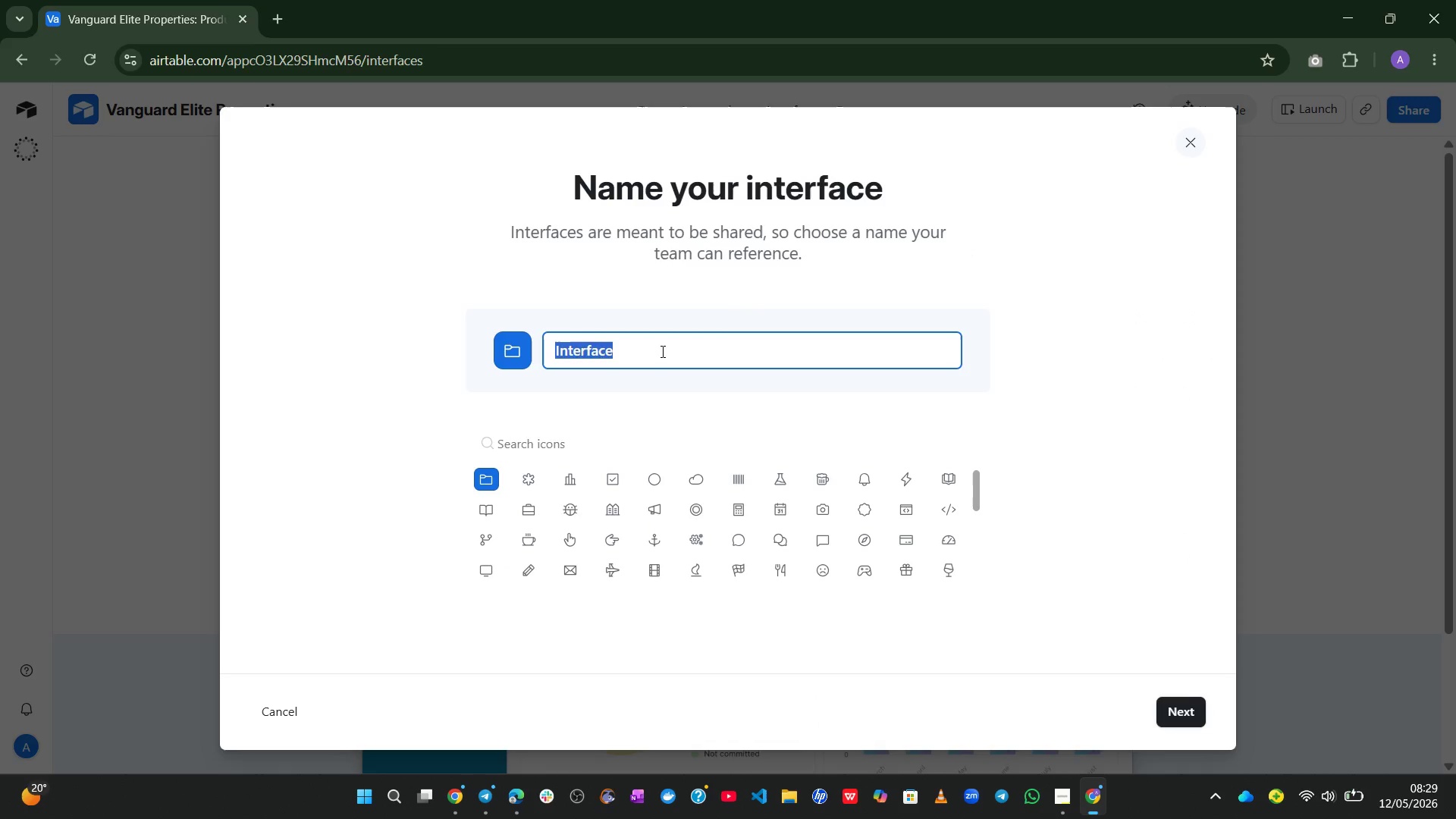 
type(Inventiry )
key(Backspace)
key(Backspace)
type(ory Health Dahs)
key(Backspace)
key(Backspace)
type(shboard)
 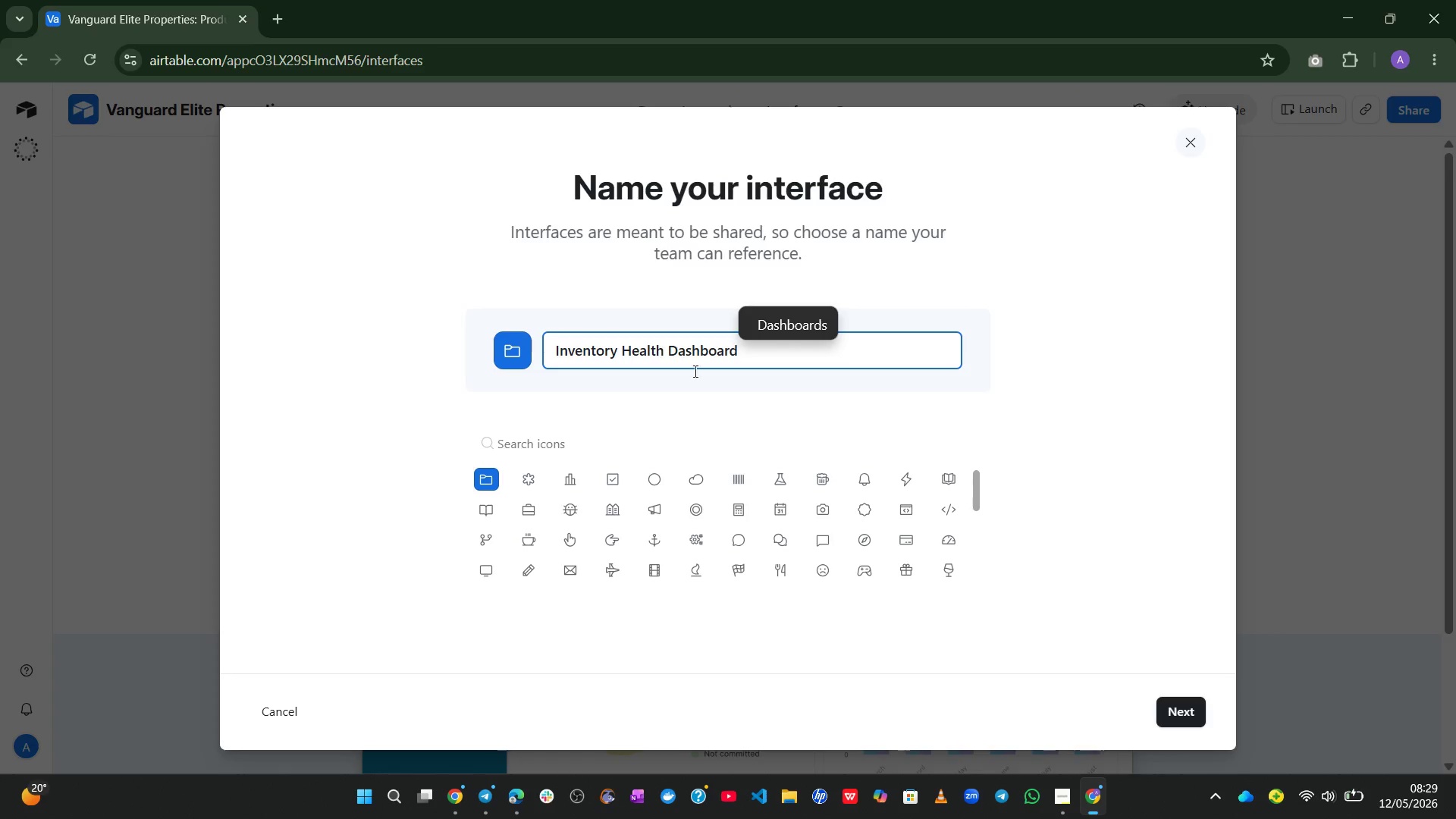 
key(Control+A)
 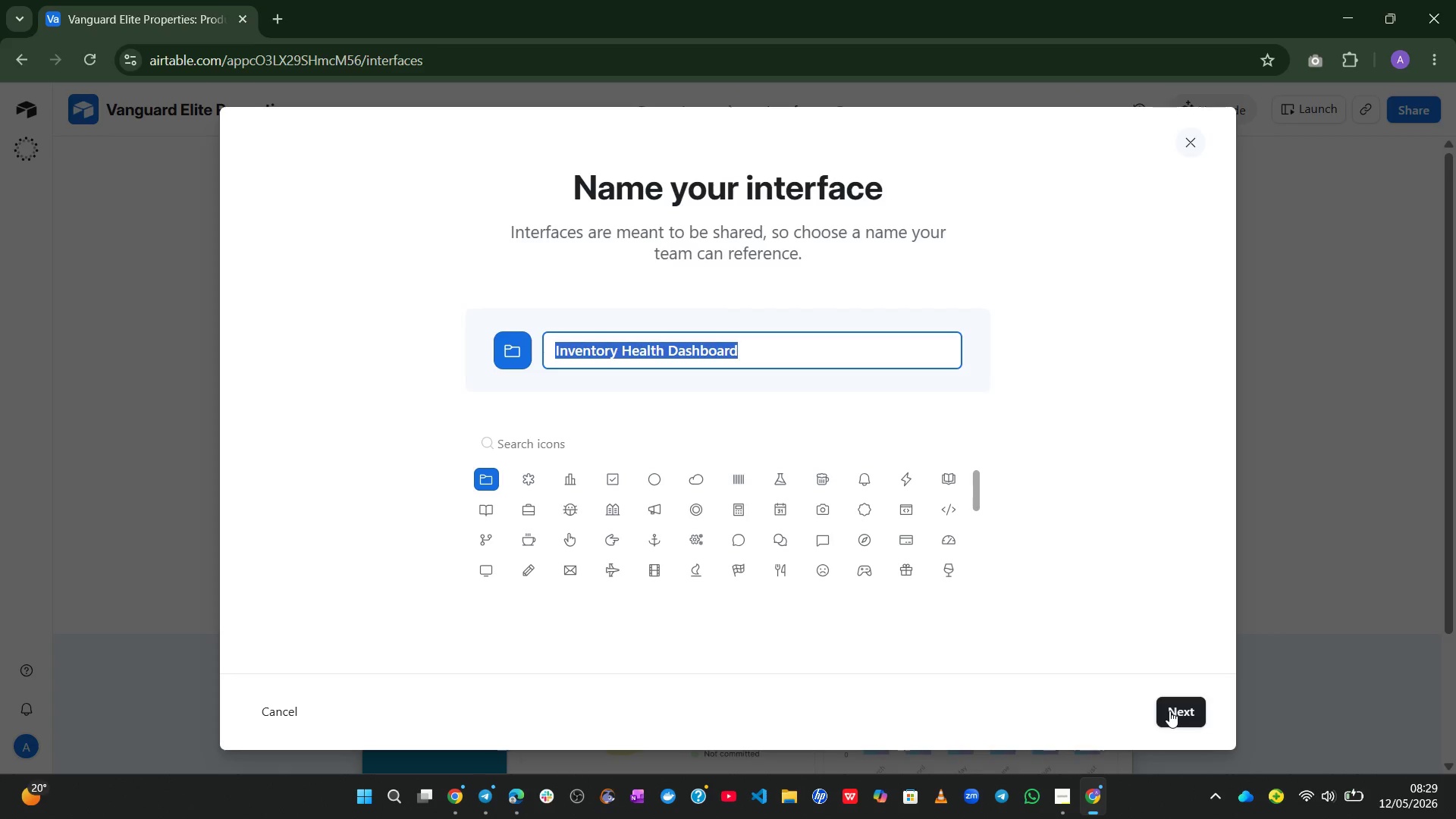 
key(Control+C)
 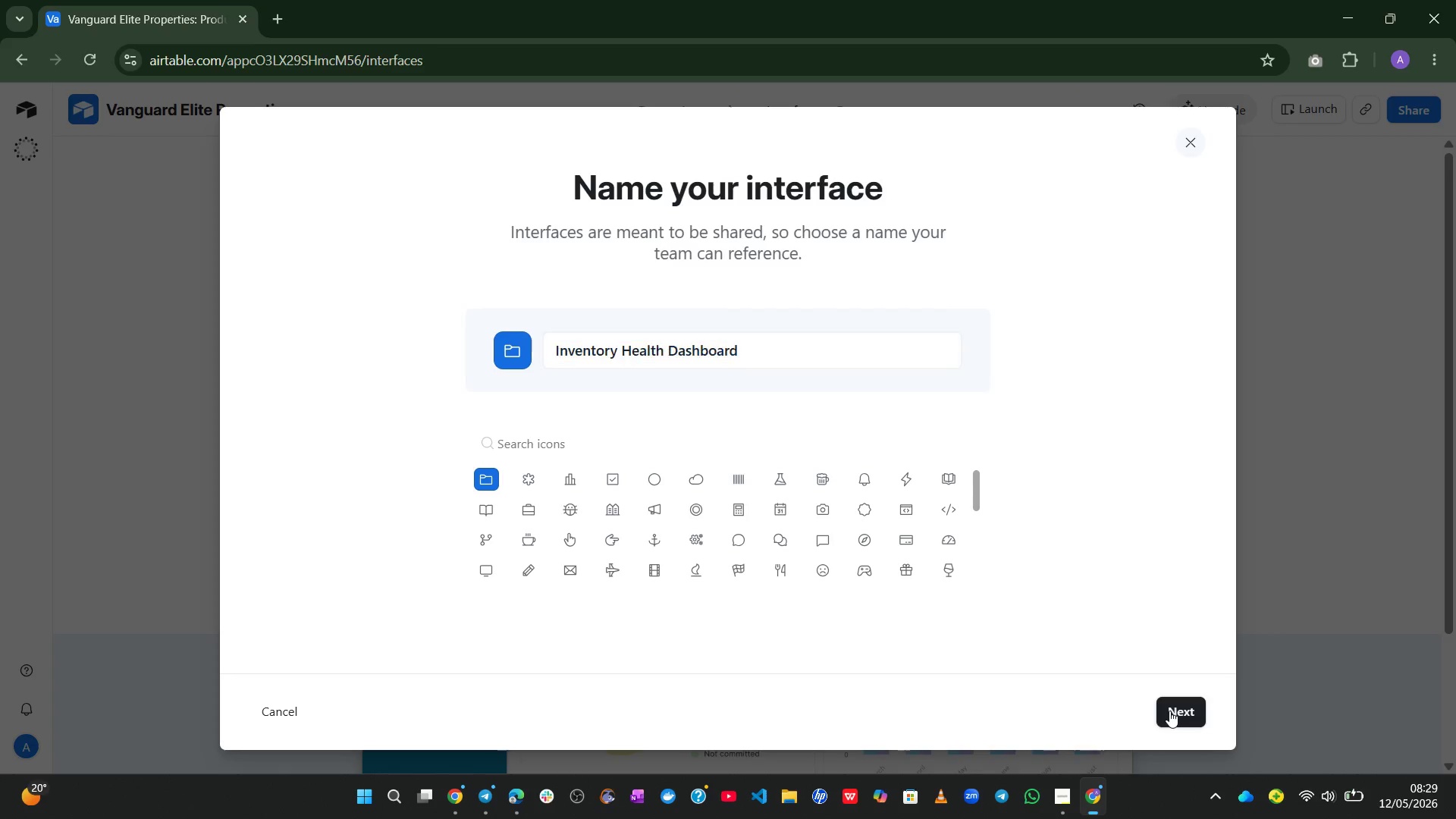 
left_click([1169, 711])
 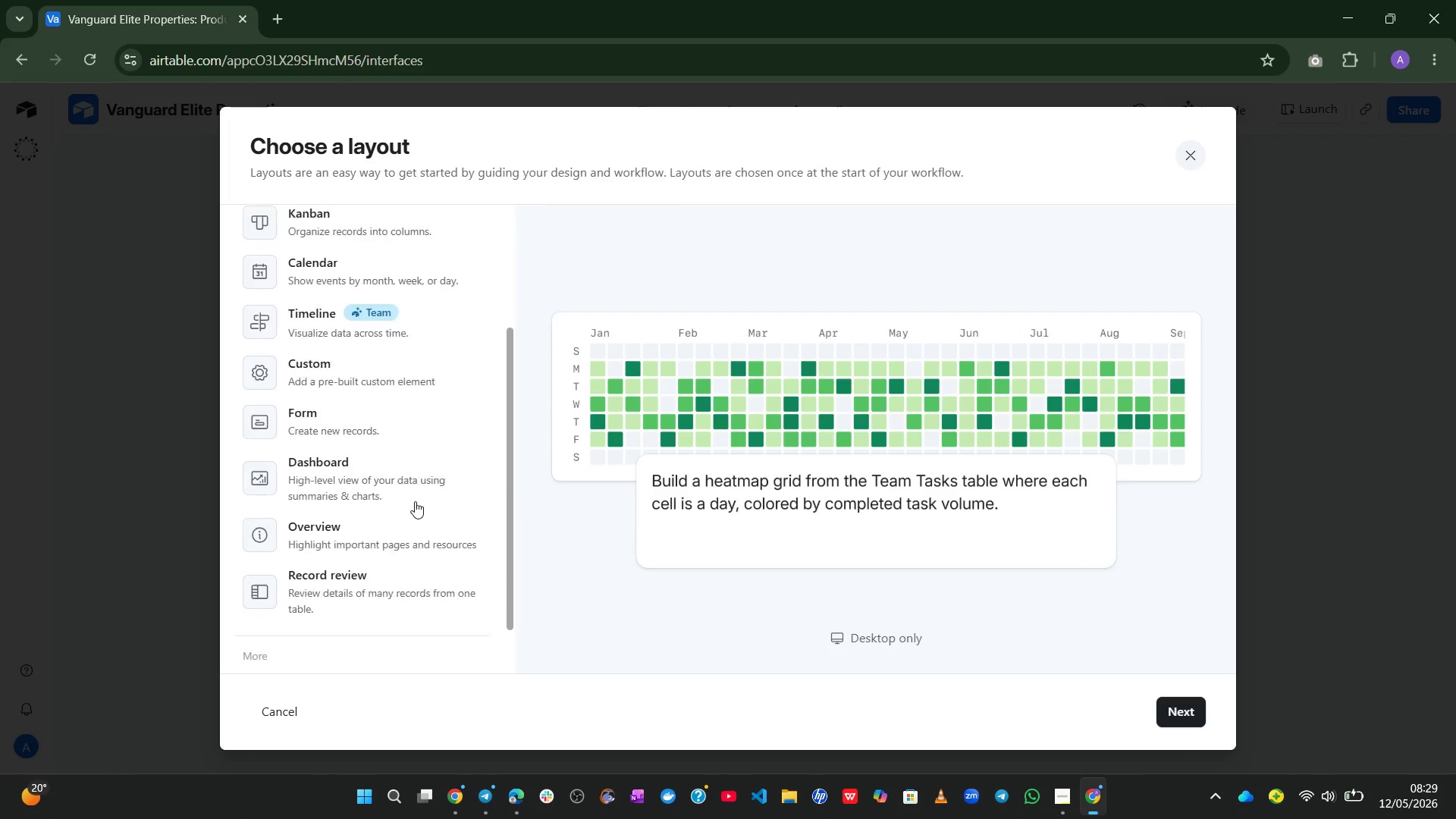 
left_click([394, 462])
 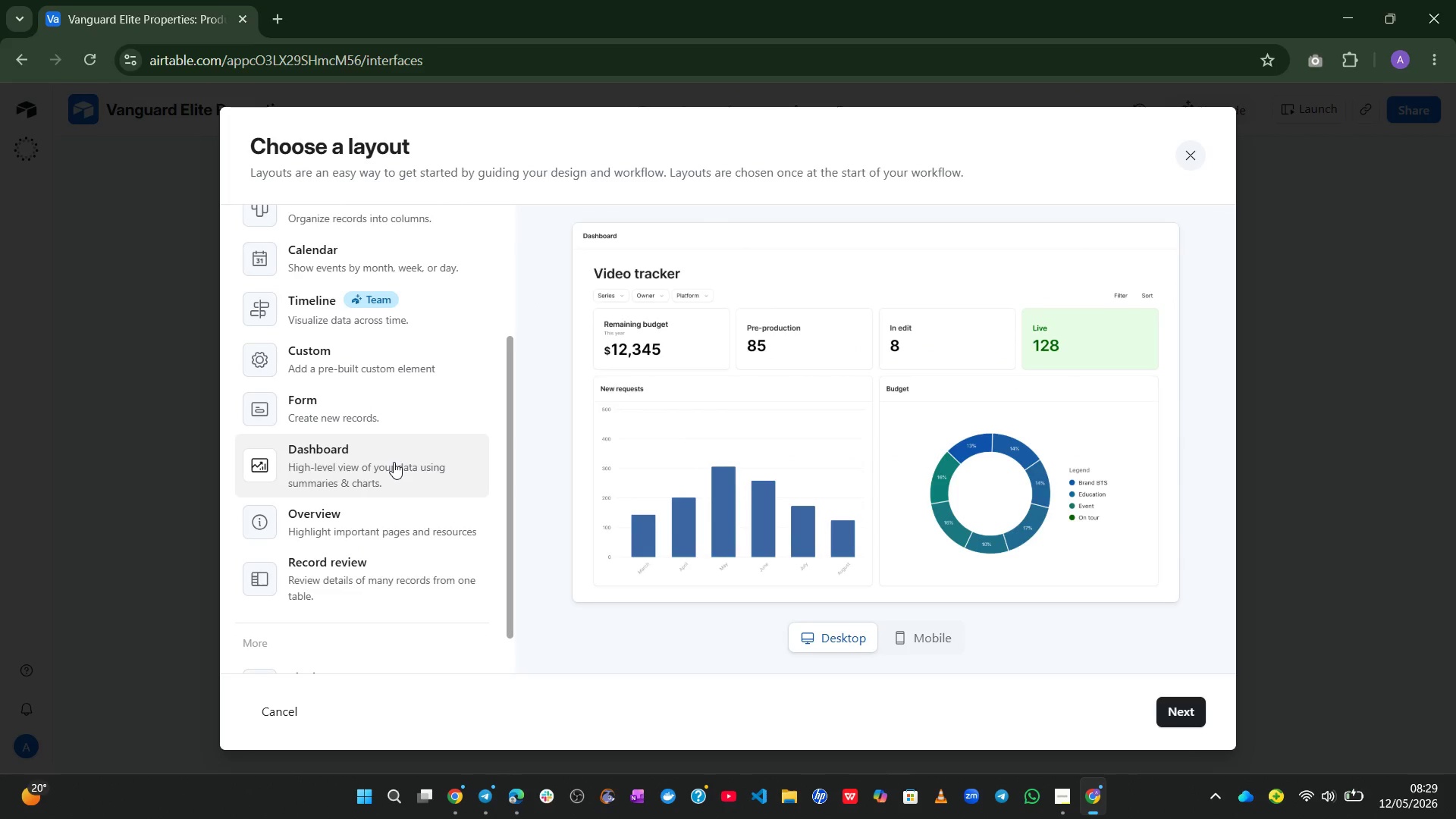 
left_click([394, 462])
 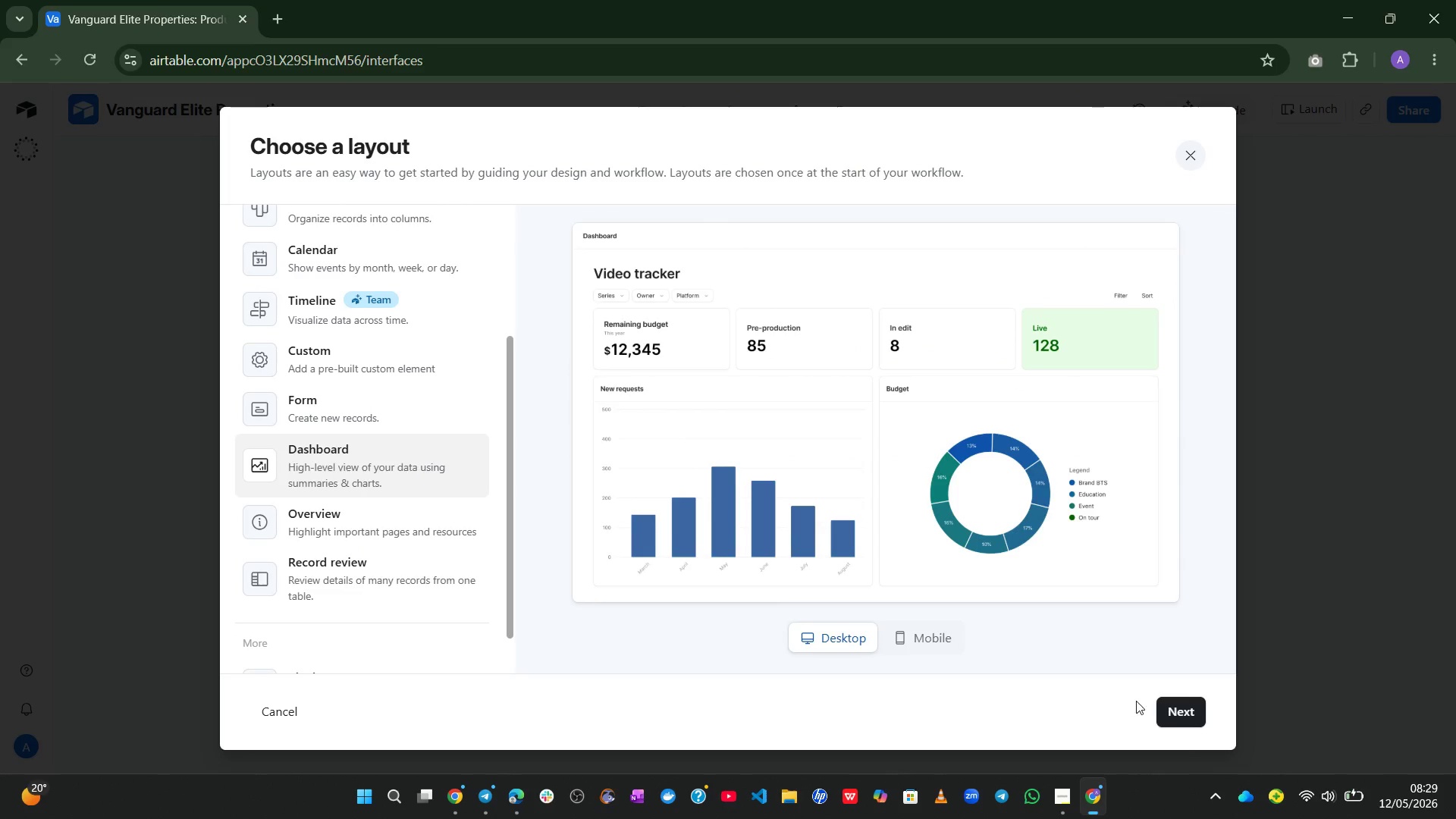 
left_click([1176, 707])
 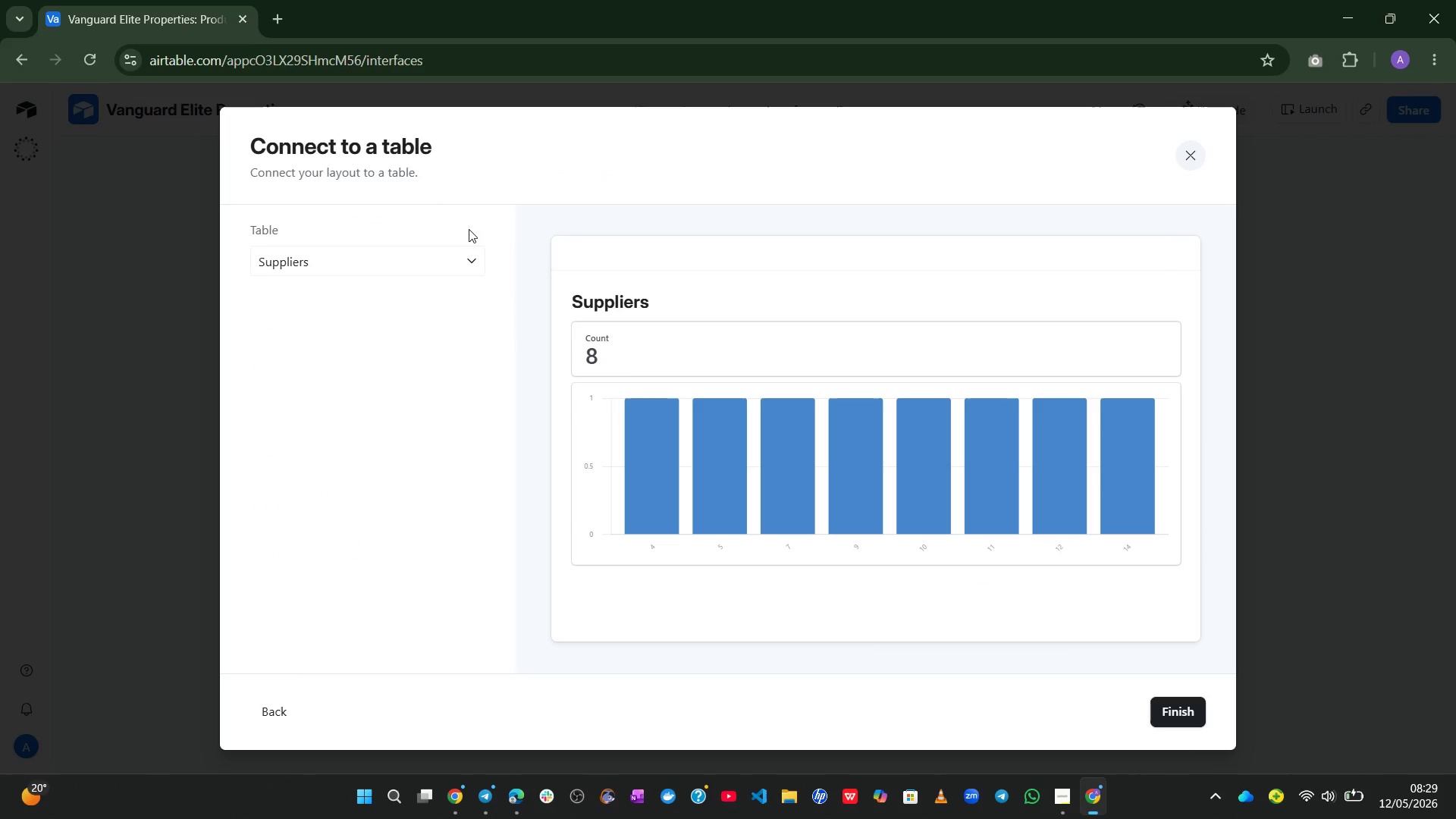 
left_click([447, 262])
 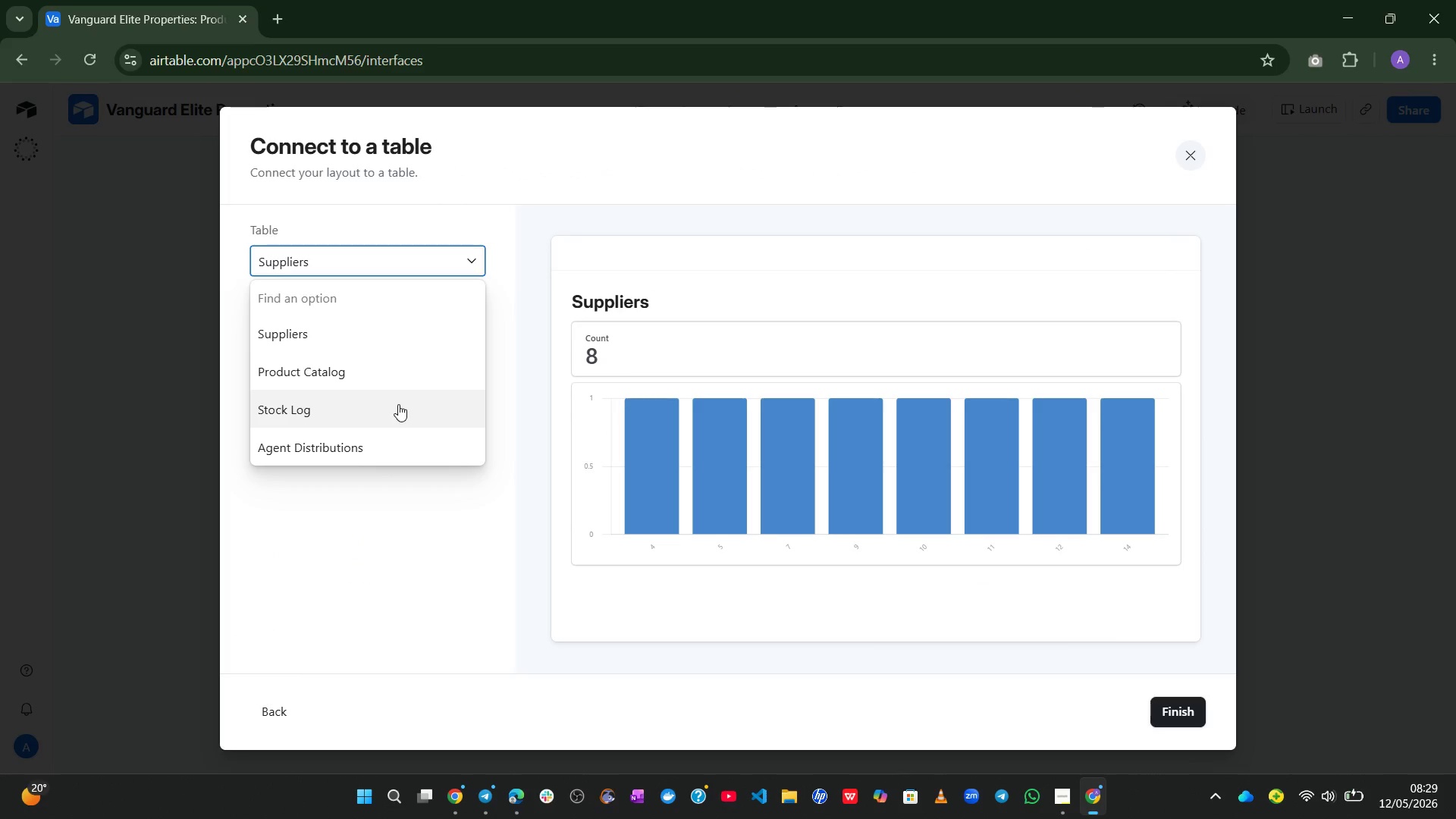 
left_click([420, 375])
 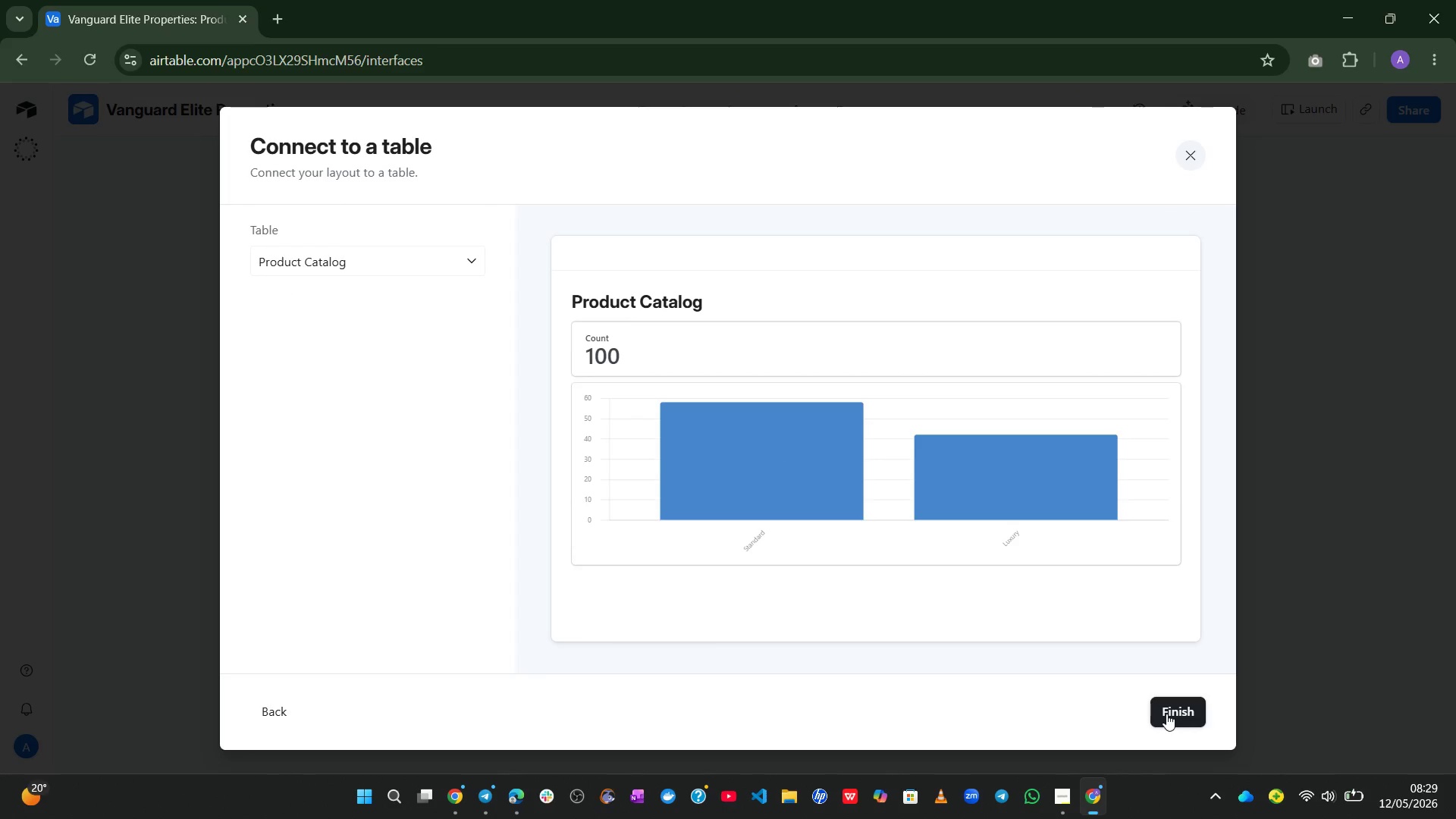 
left_click([1166, 714])
 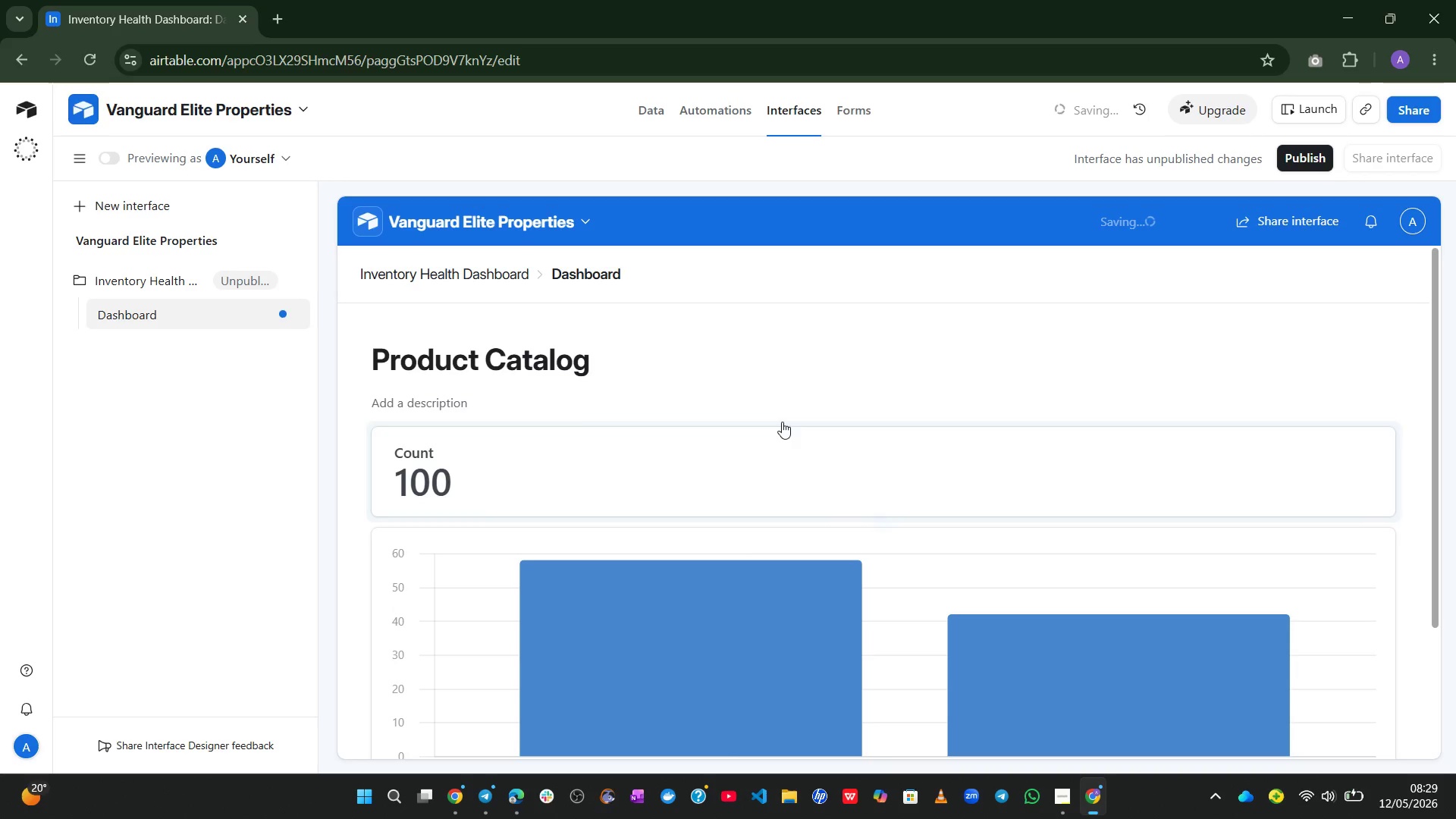 
left_click([620, 366])
 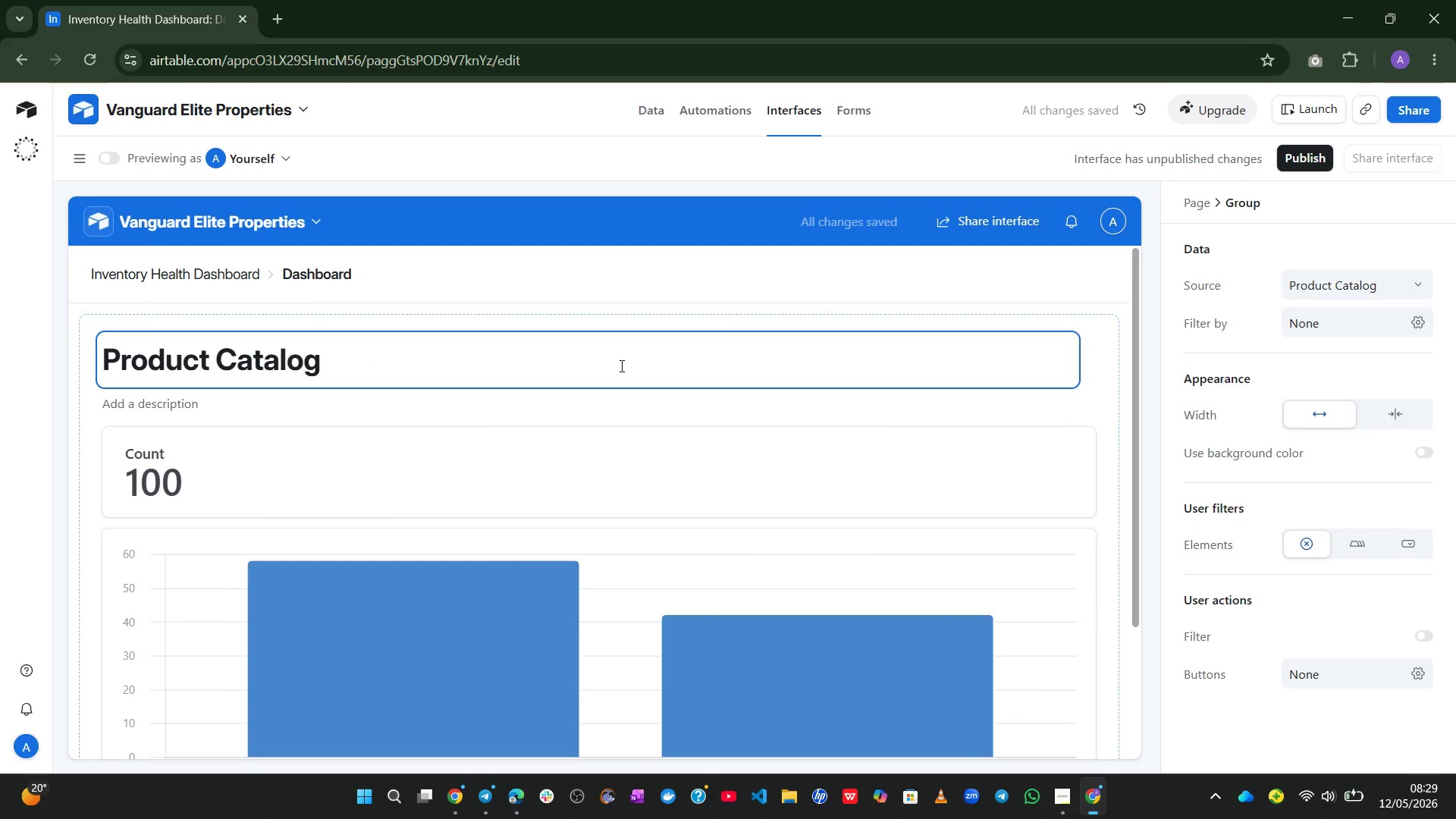 
key(Control+A)
 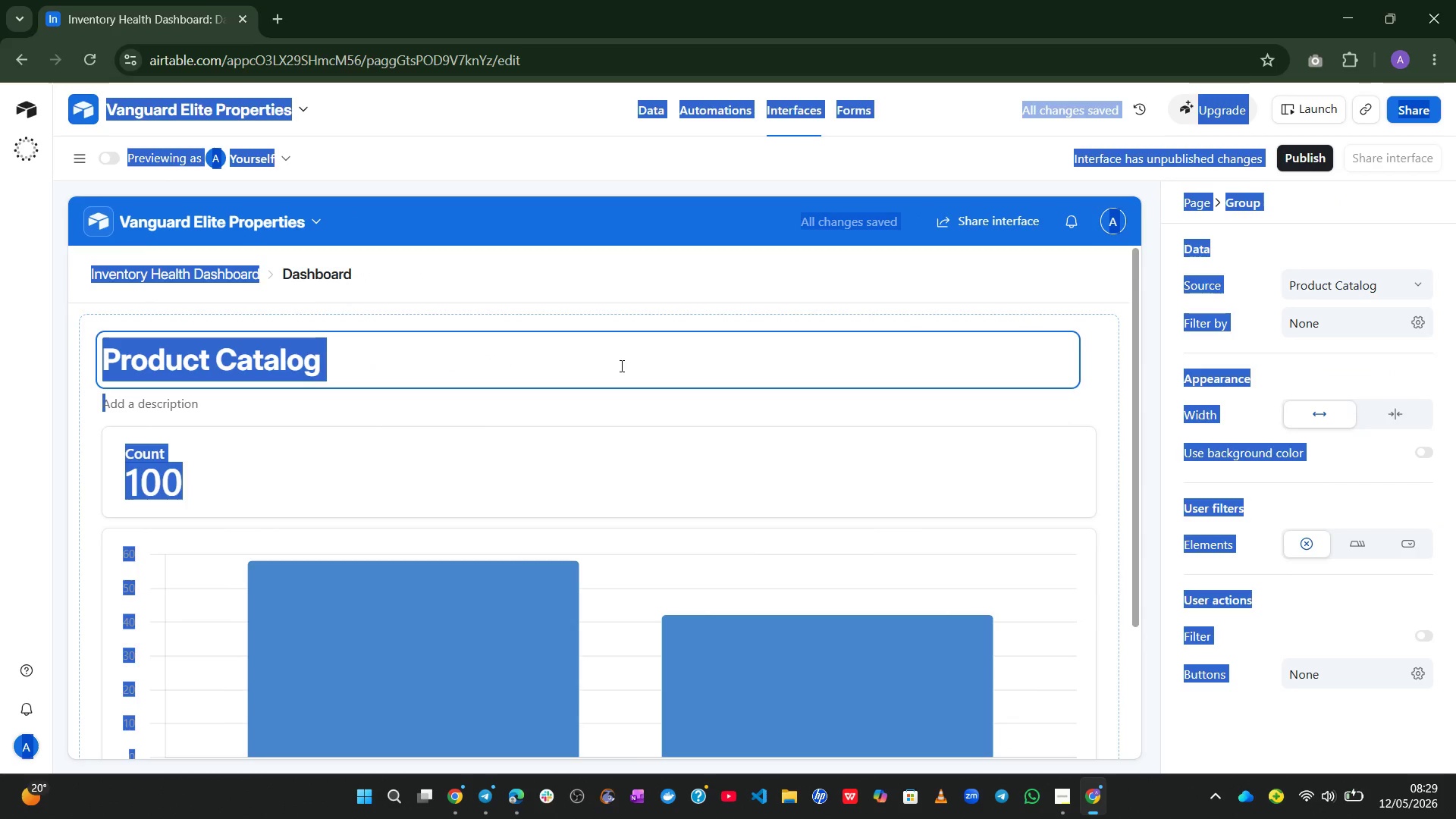 
key(Control+V)
 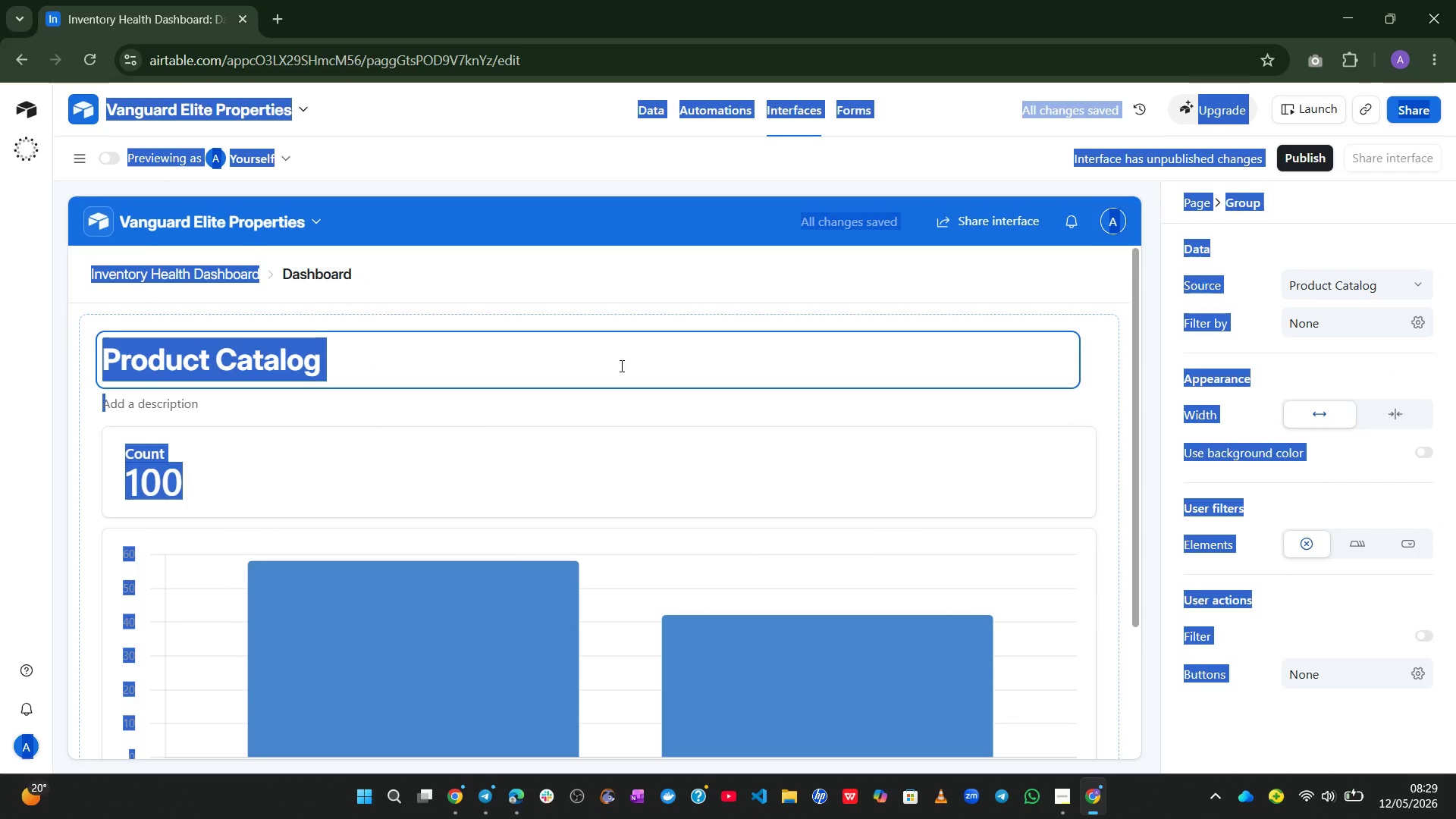 
left_click([620, 366])
 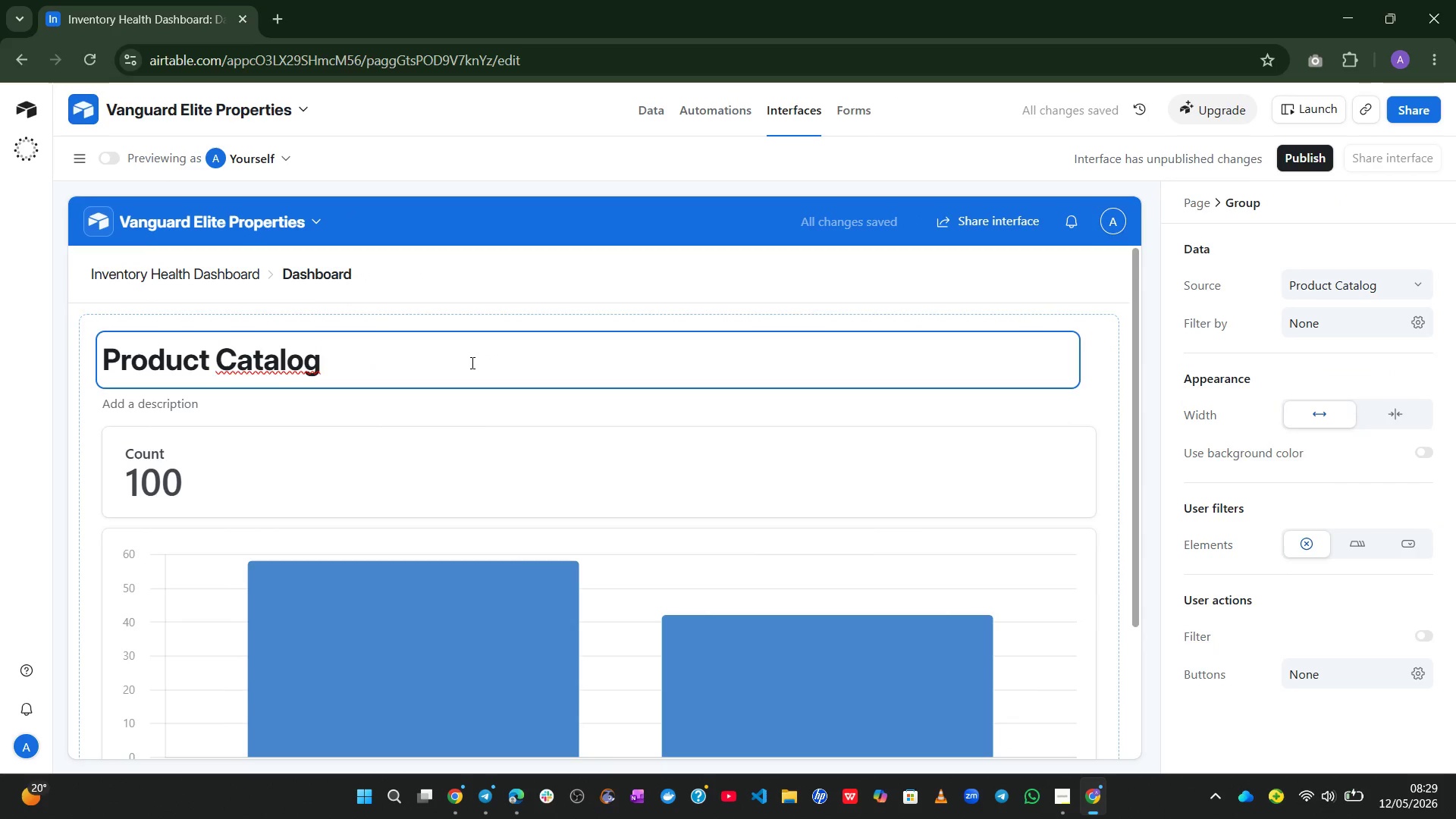 
key(Control+A)
 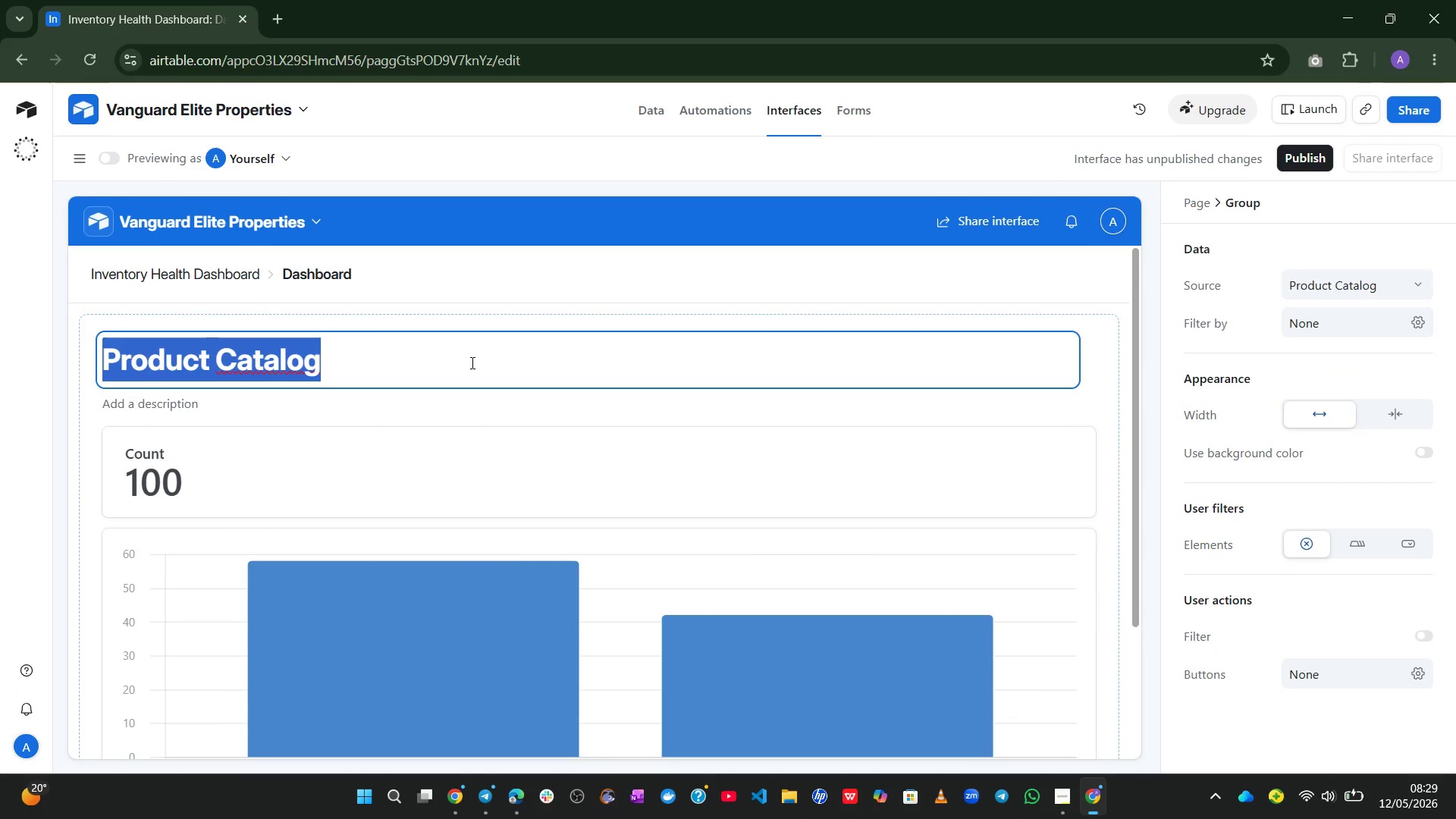 
key(Control+C)
 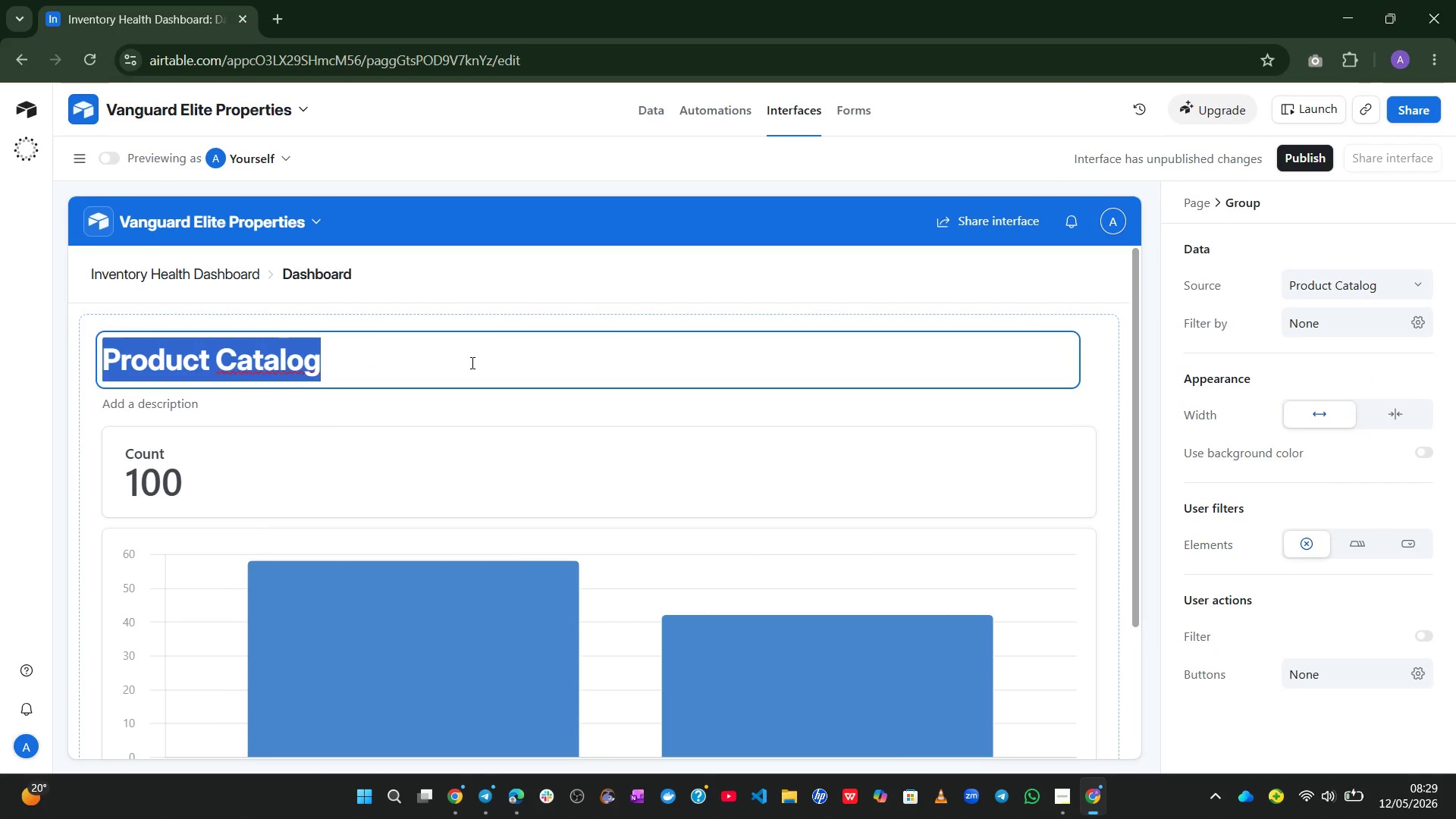 
key(Control+V)
 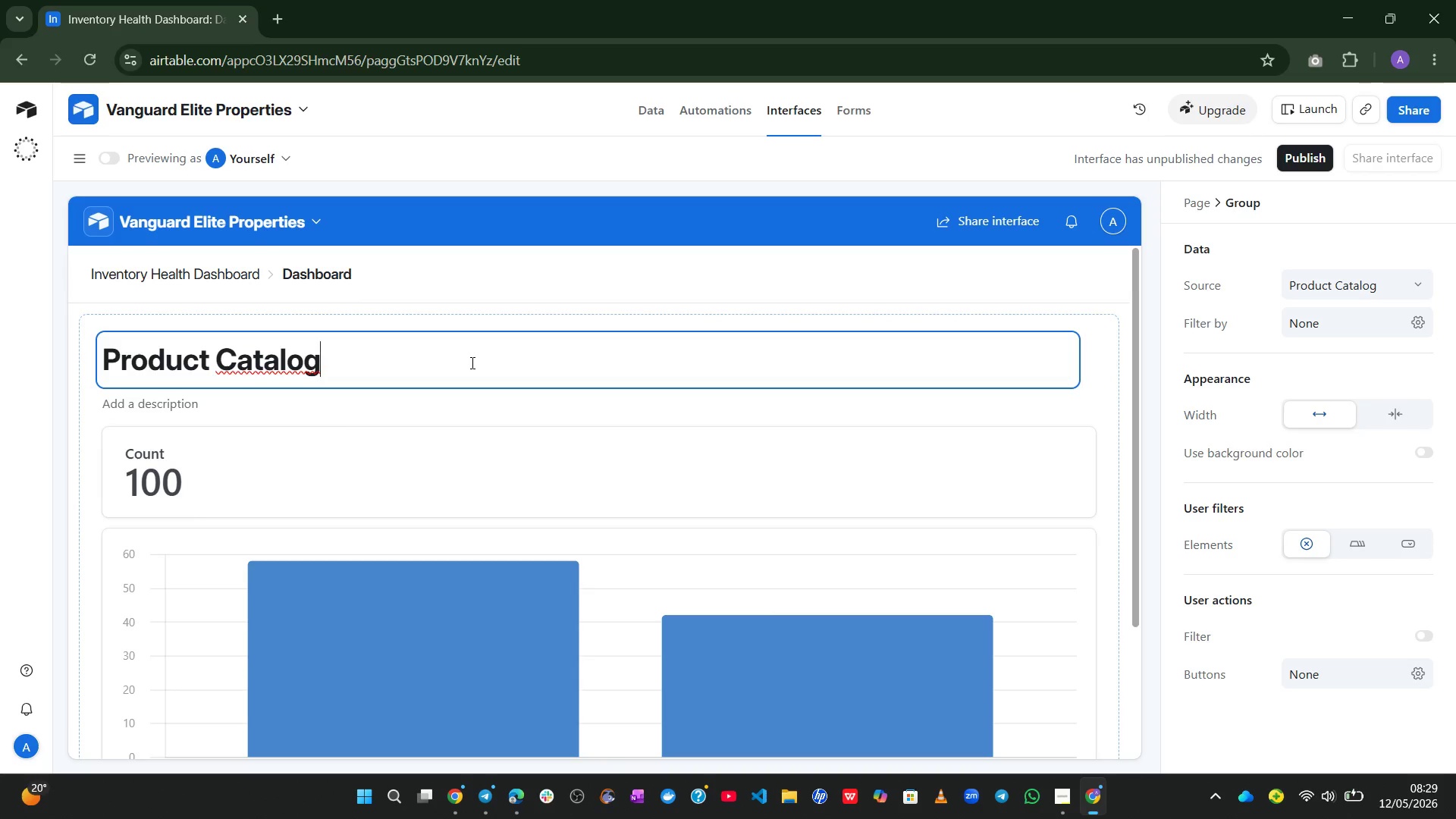 
key(Control+A)
 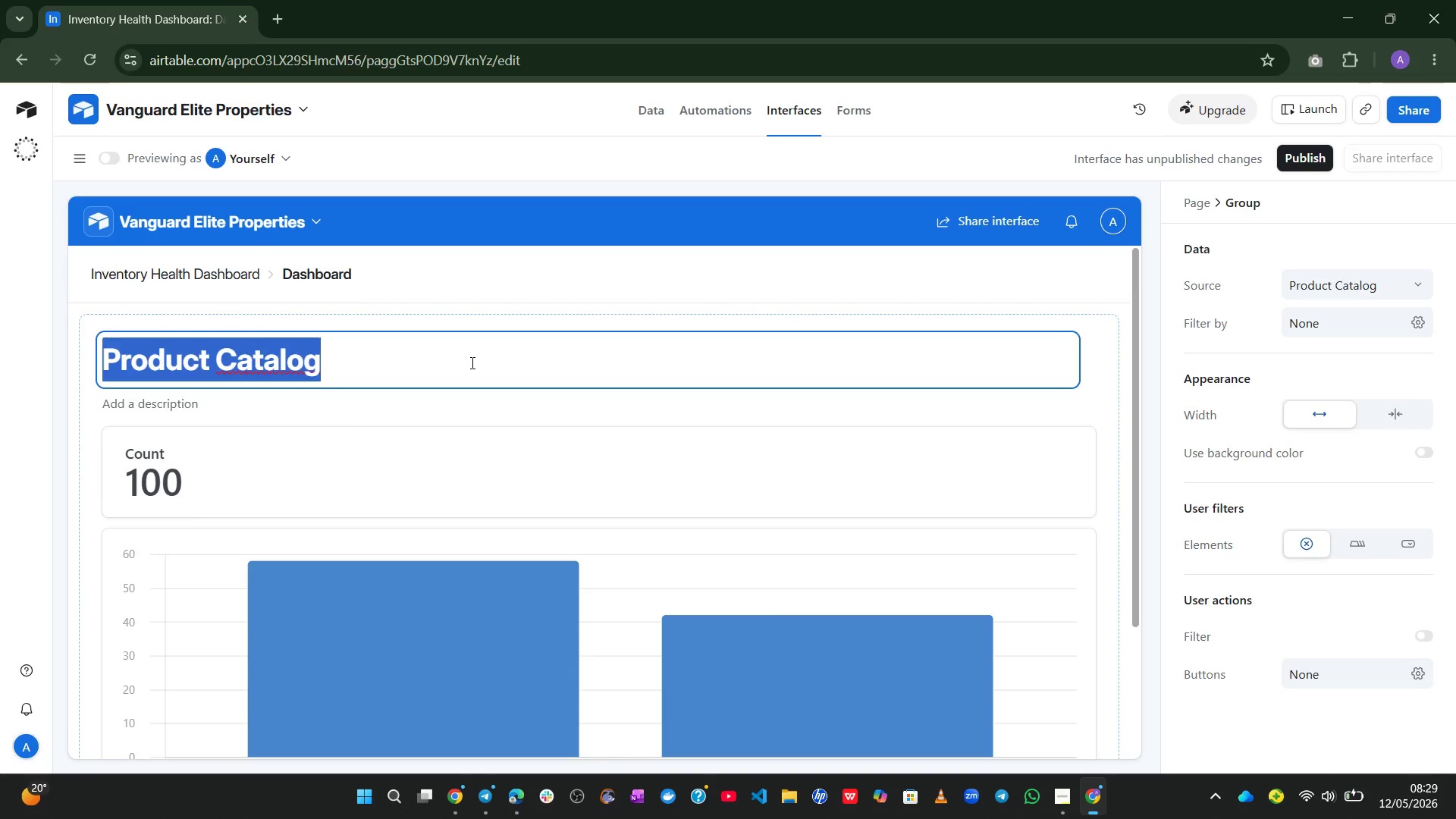 
key(Control+V)
 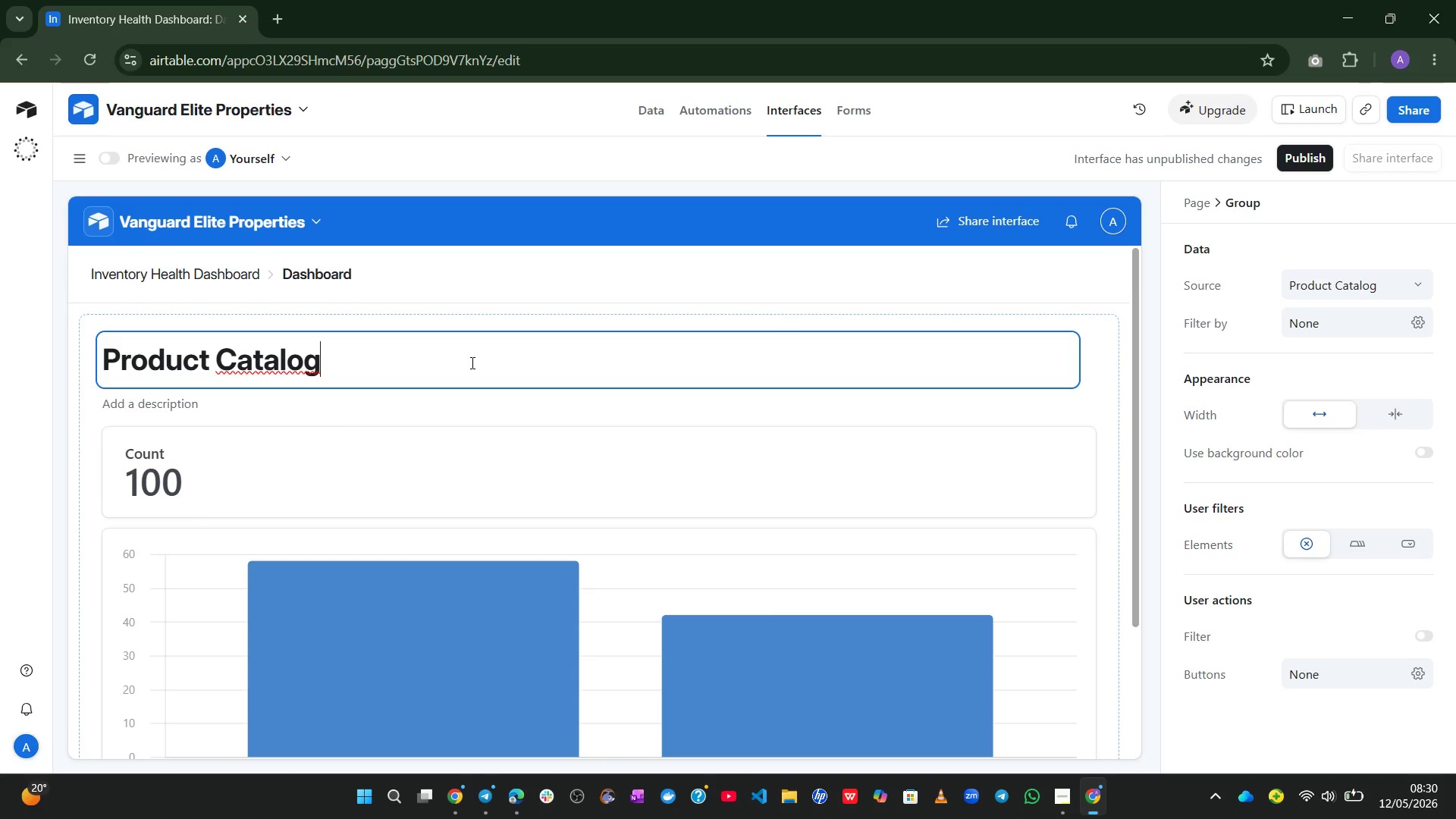 
key(Meta+MetaLeft)
 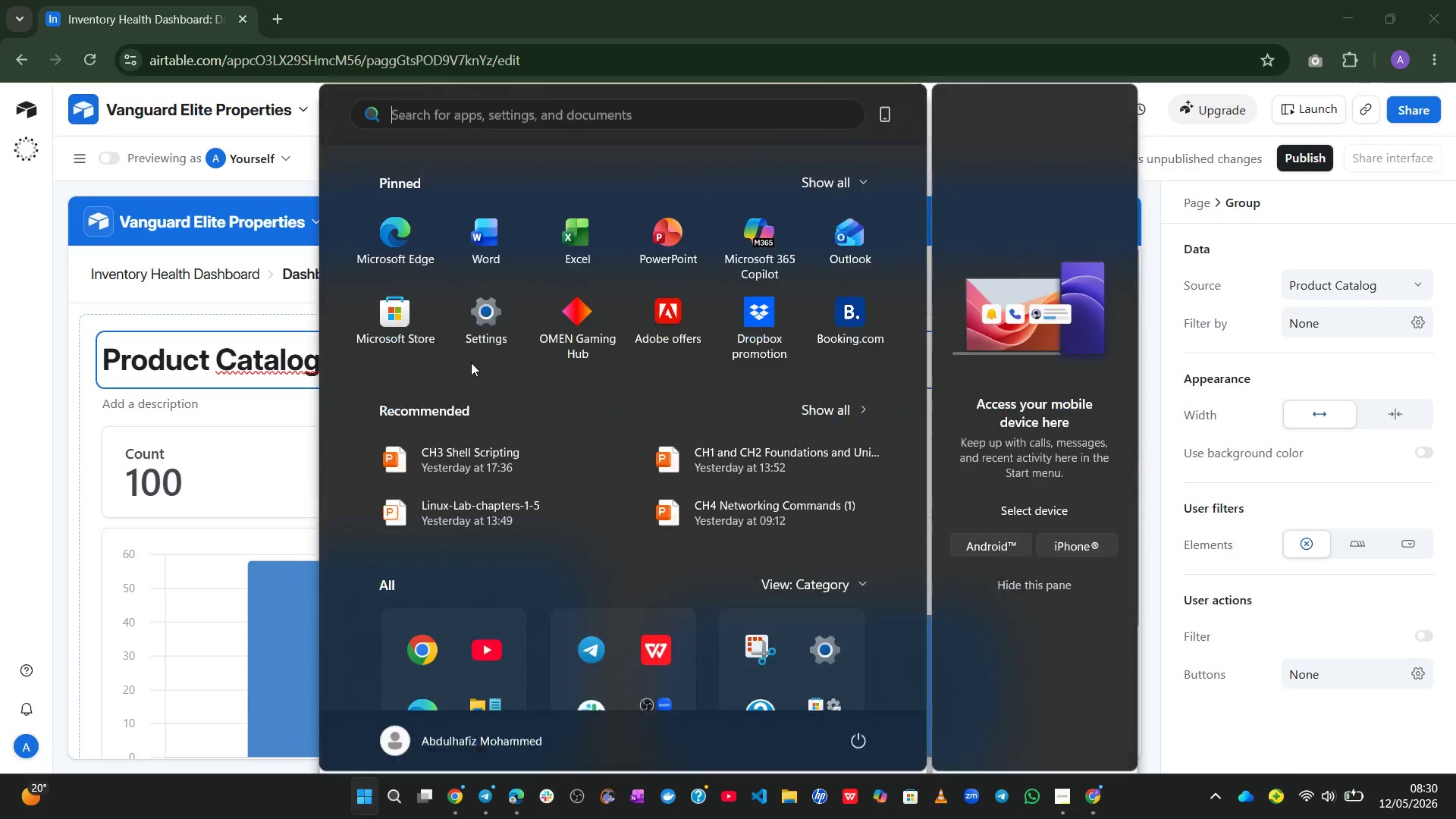 
hold_key(key=ControlLeft, duration=0.31)
 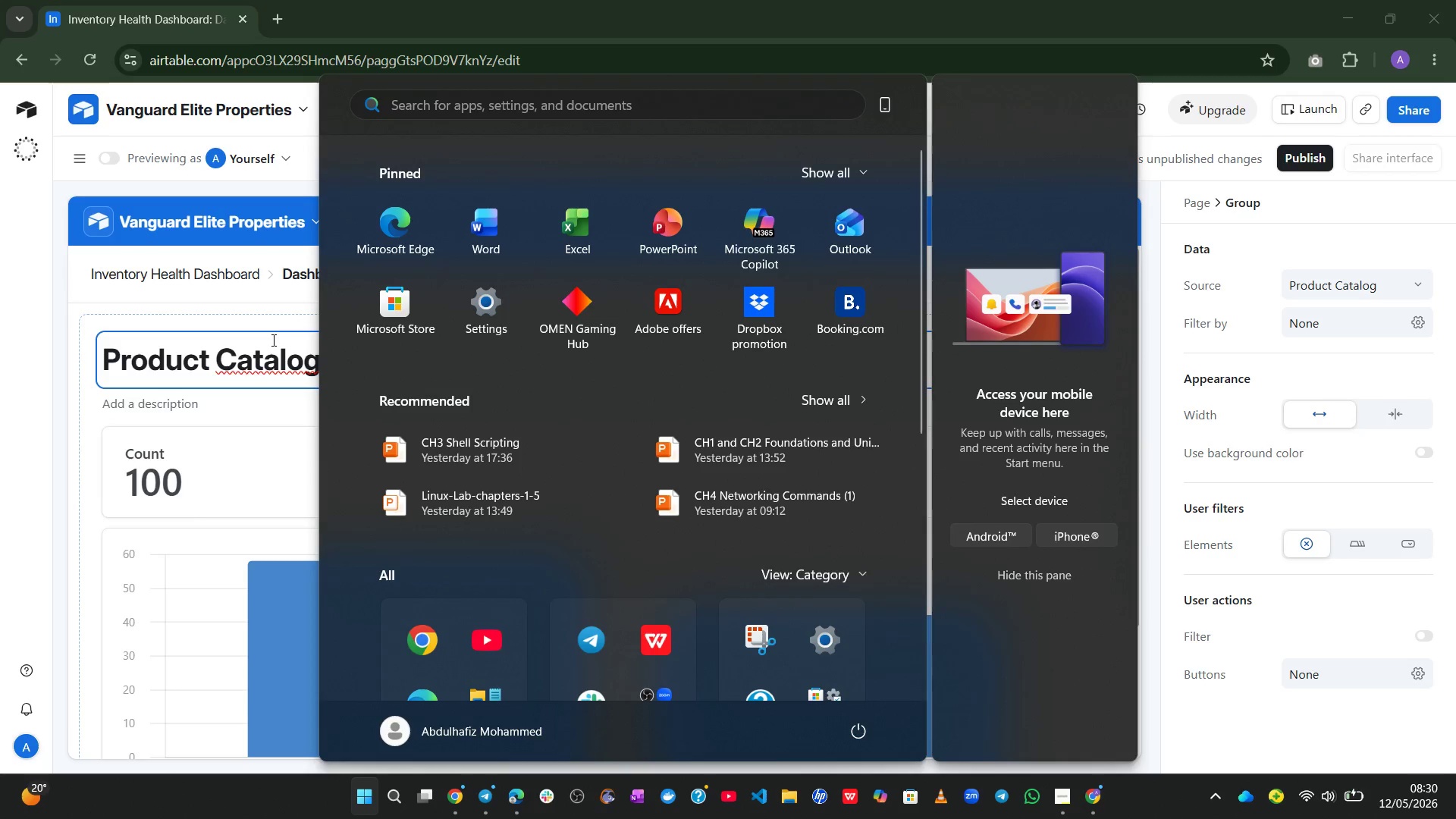 
left_click([272, 343])
 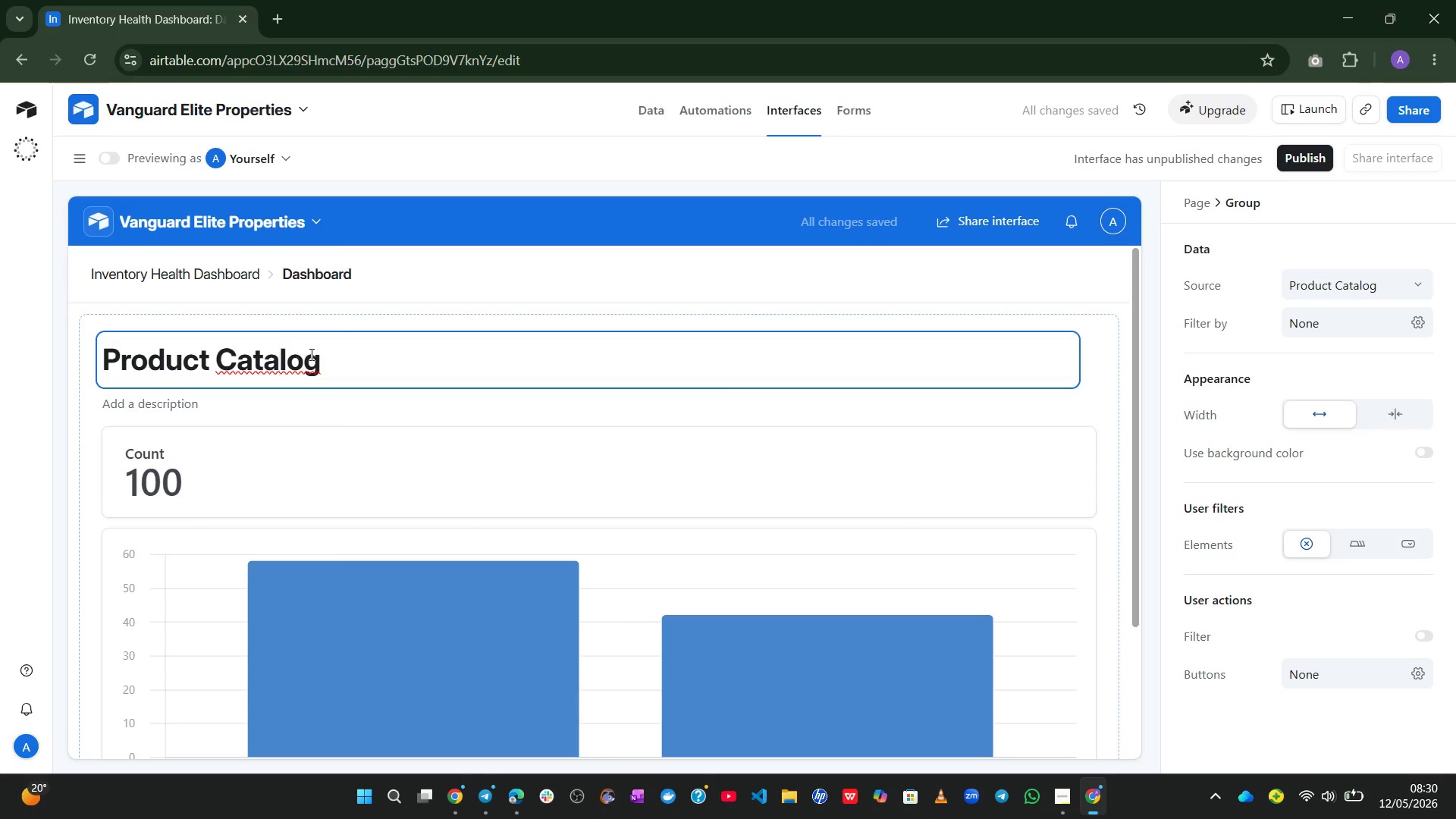 
left_click([315, 356])
 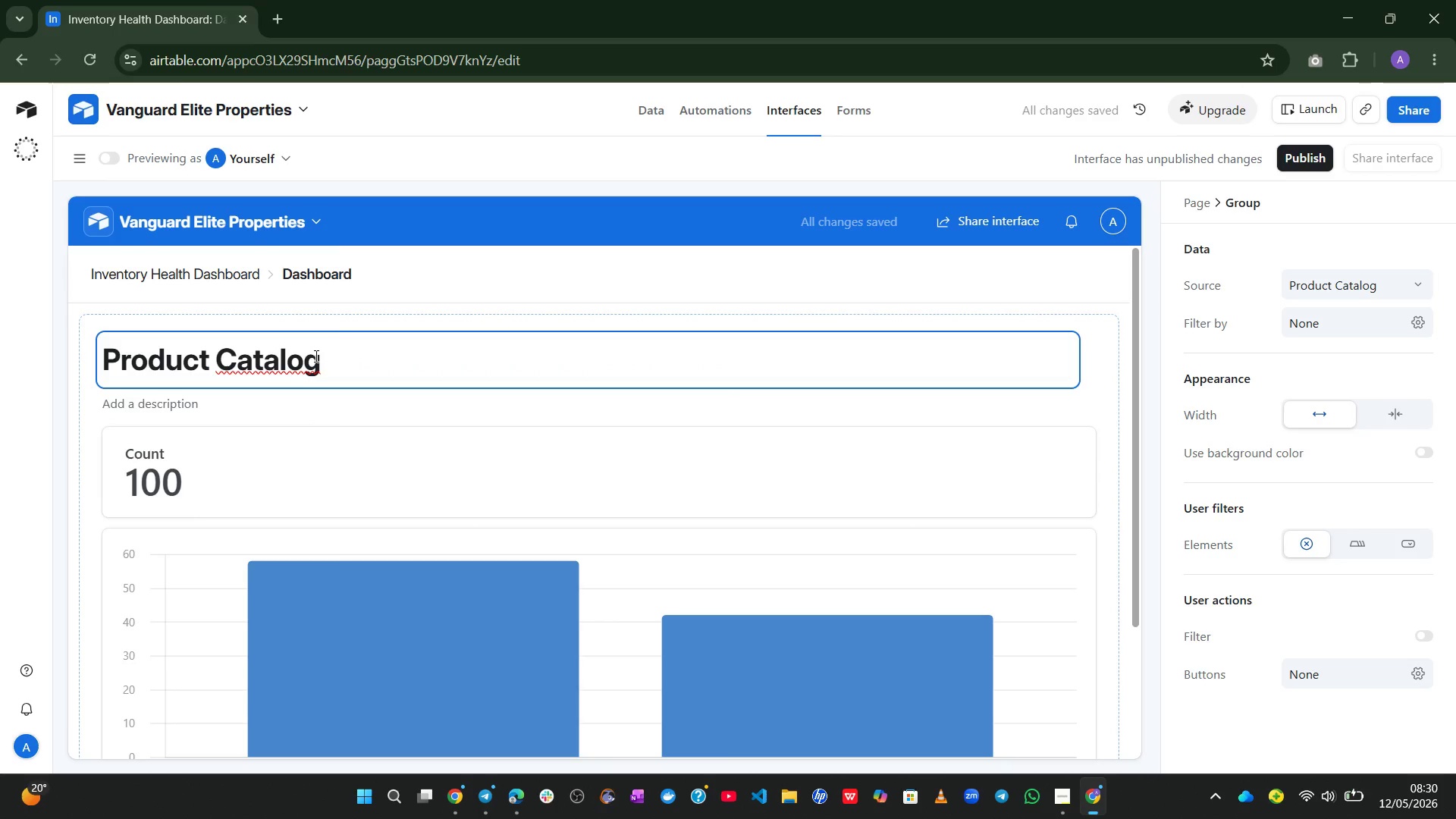 
key(Control+A)
 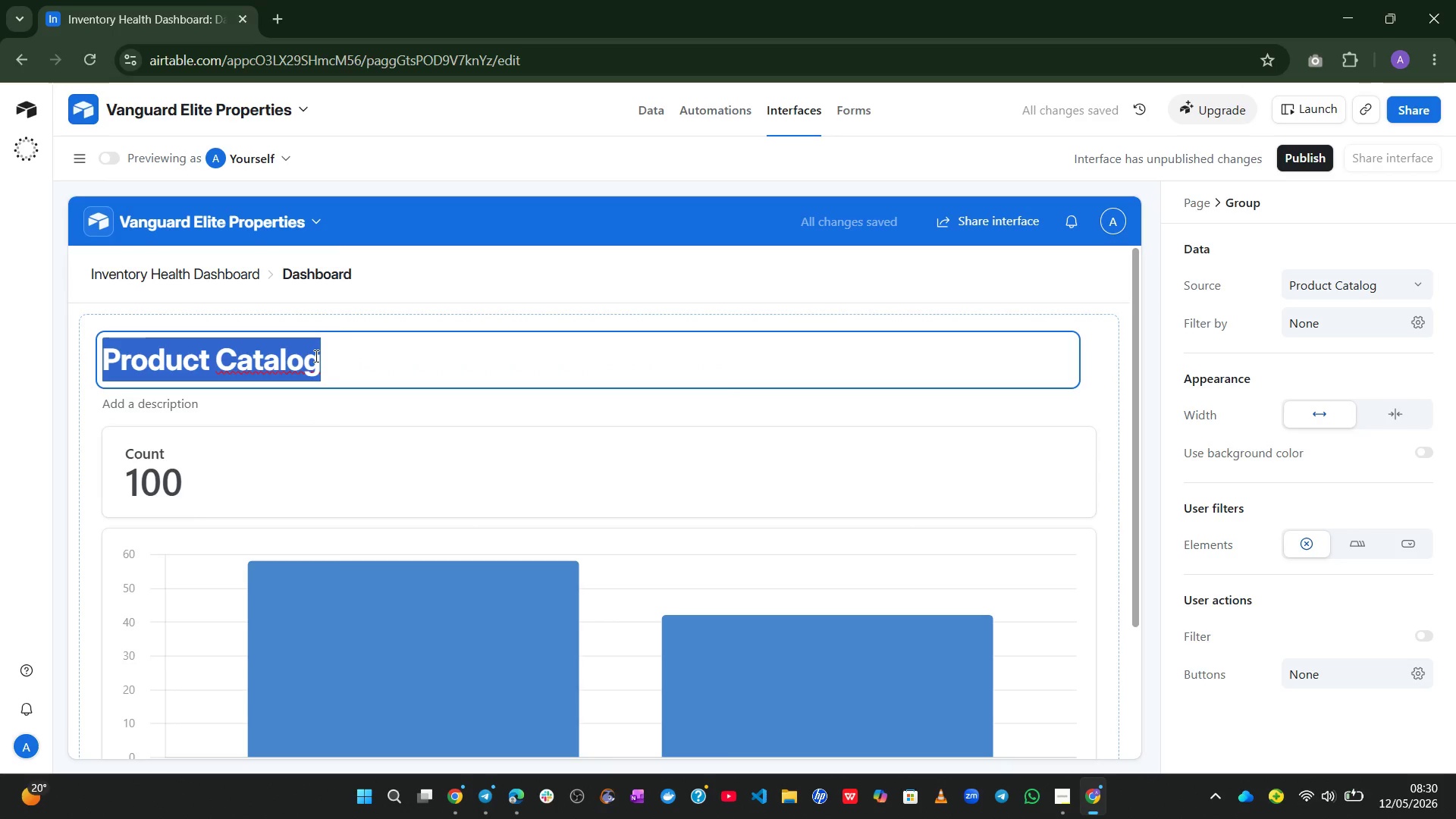 
key(Meta+V)
 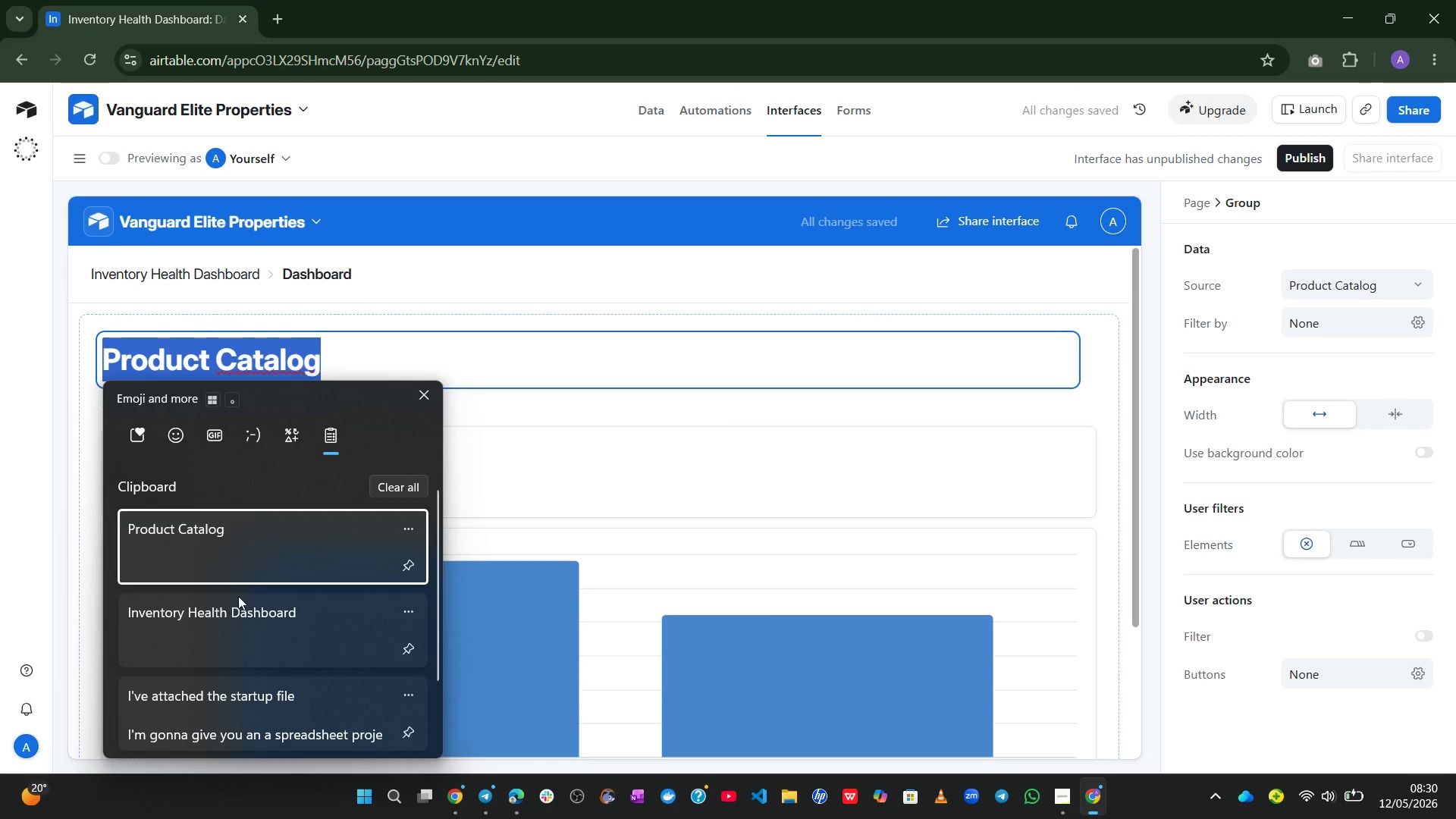 
left_click([234, 605])
 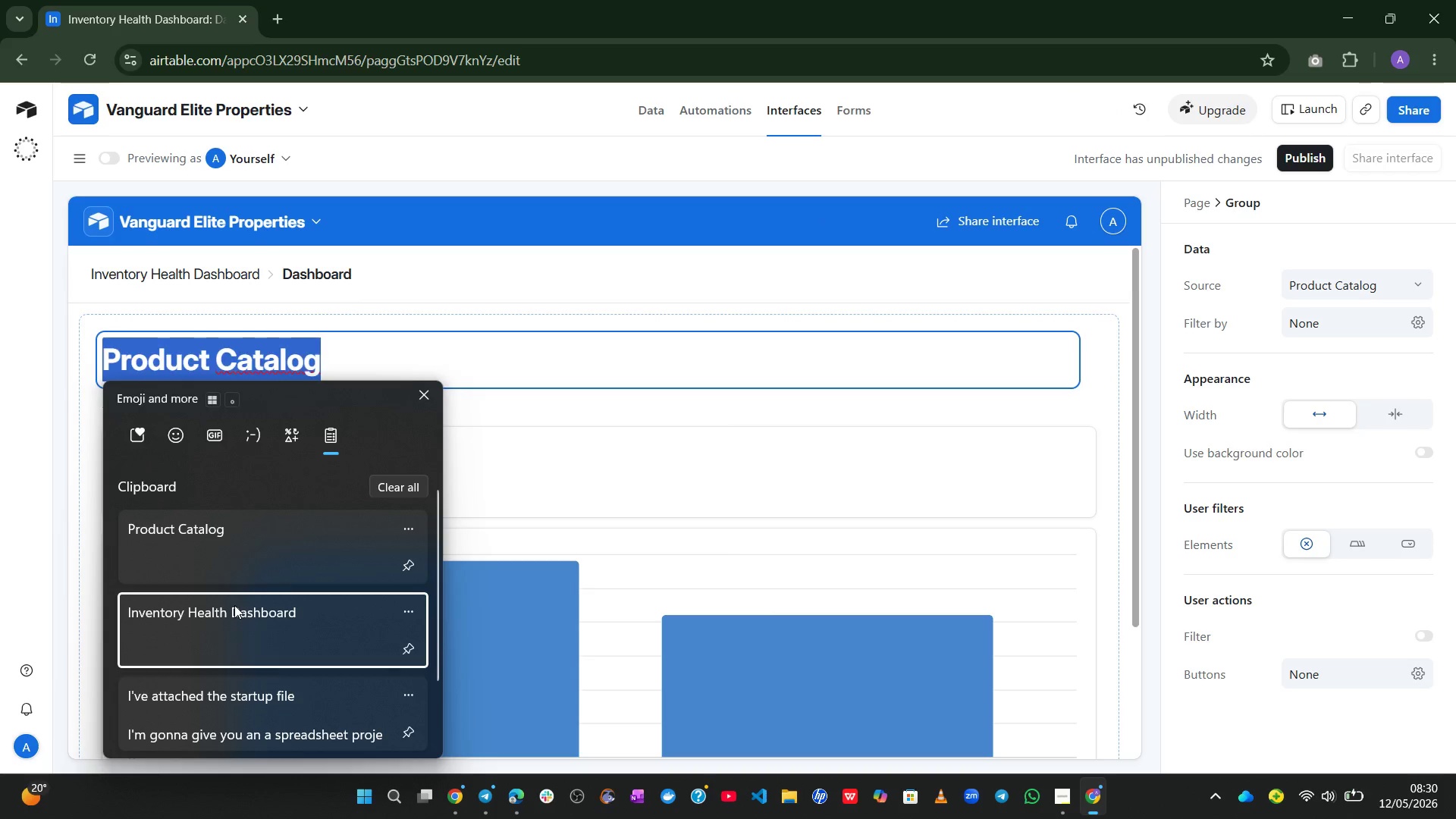 
key(Control+ControlLeft)
 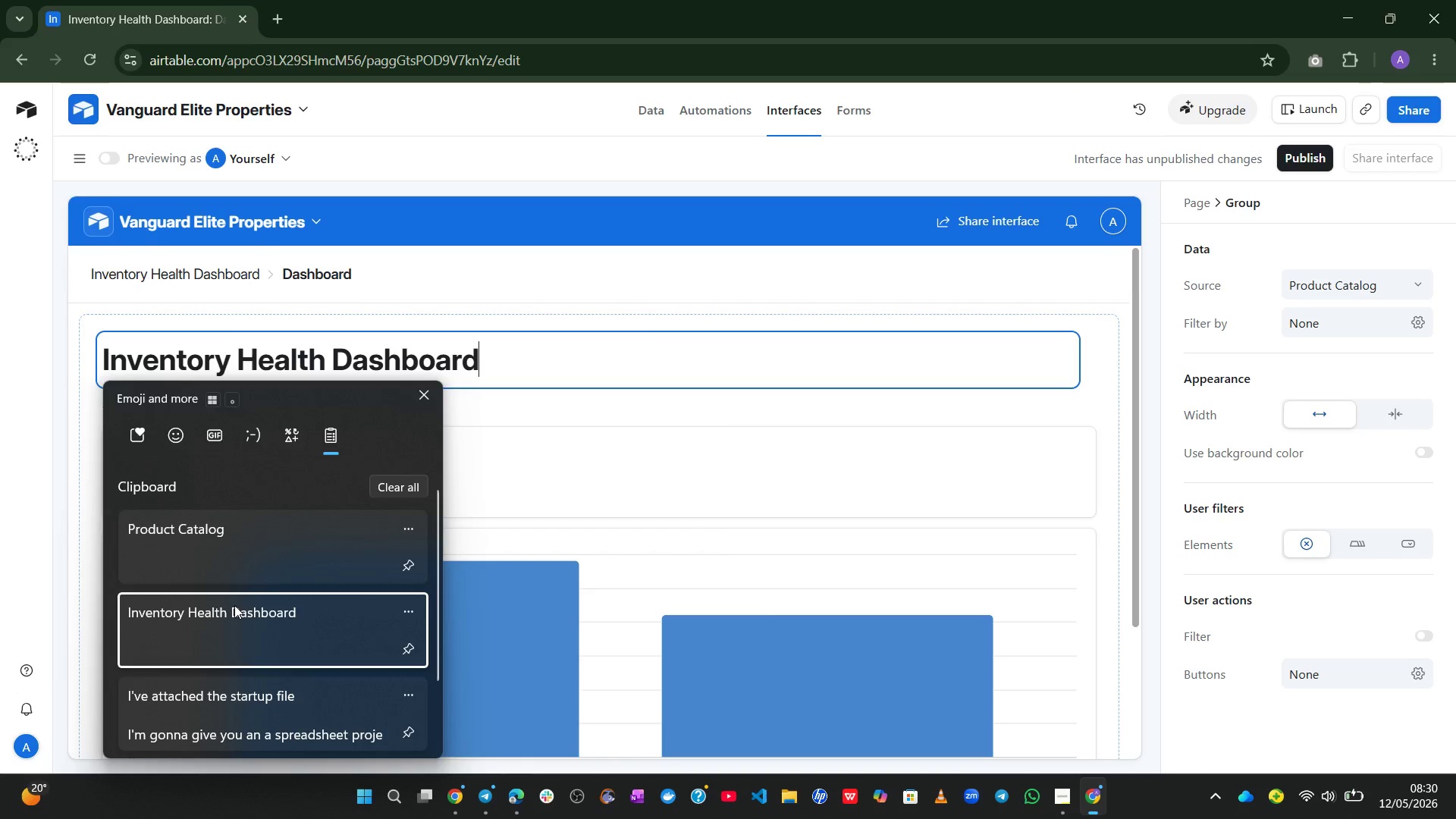 
left_click([553, 142])
 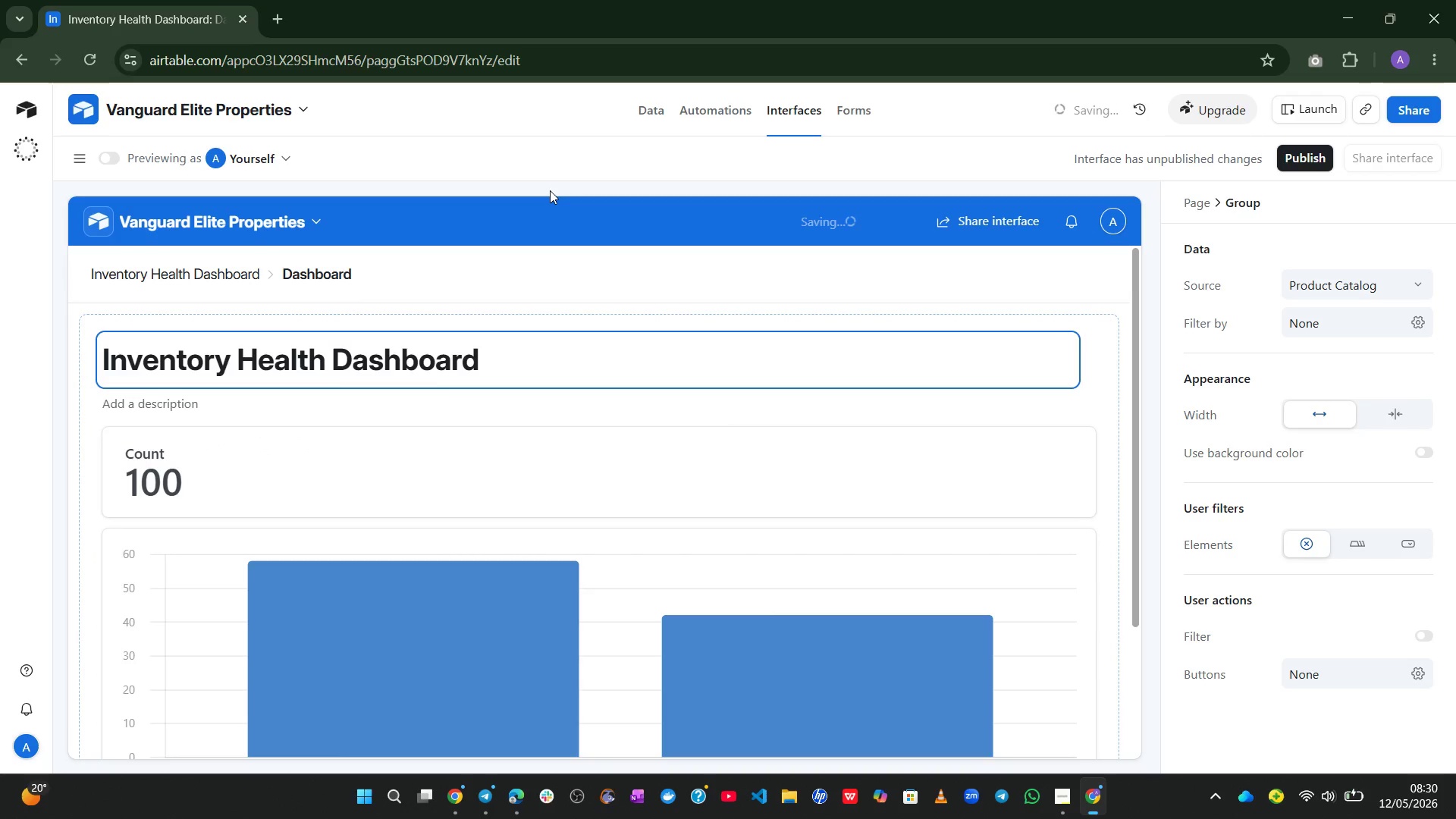 
left_click([553, 100])
 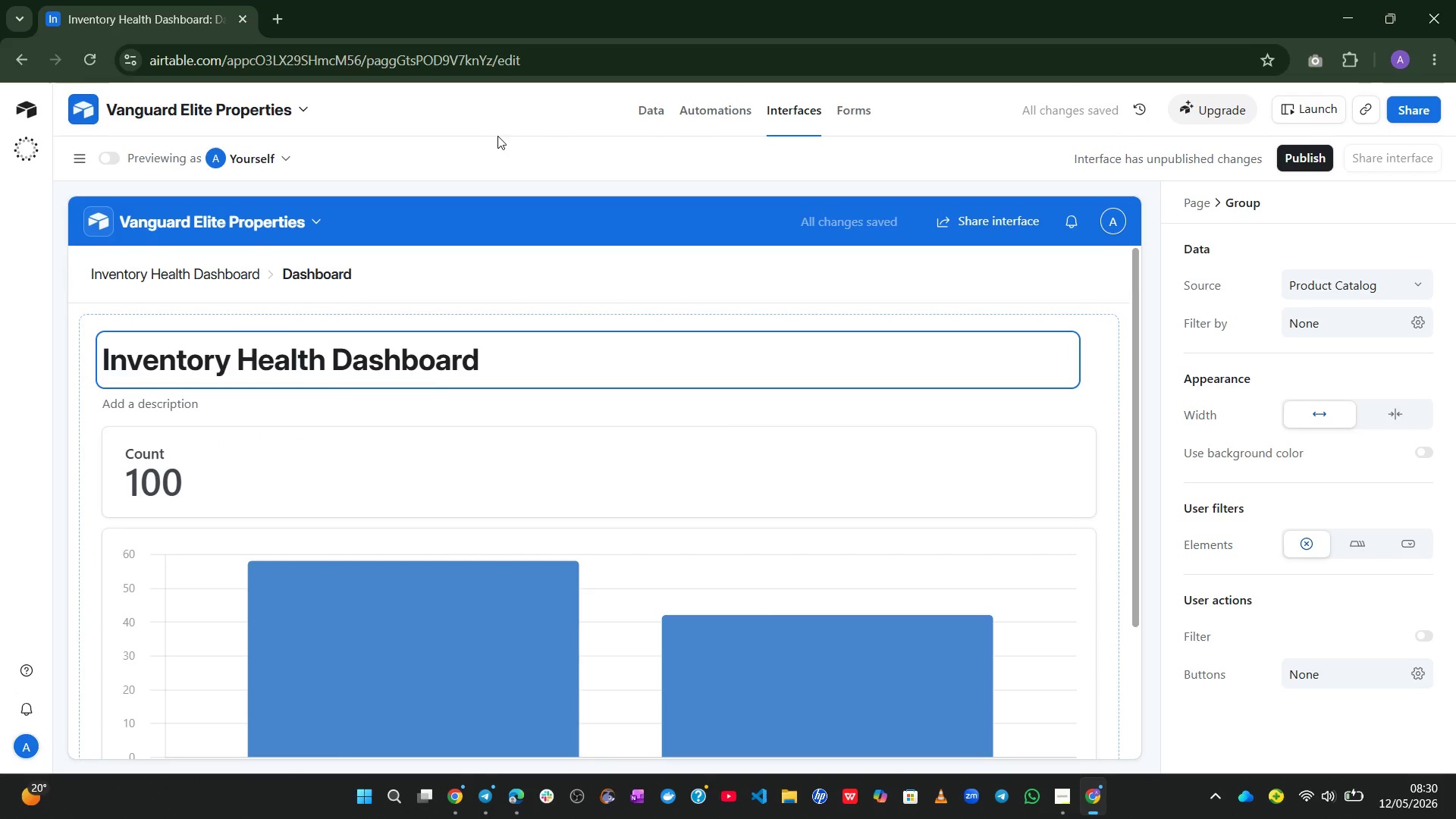 
left_click([492, 133])
 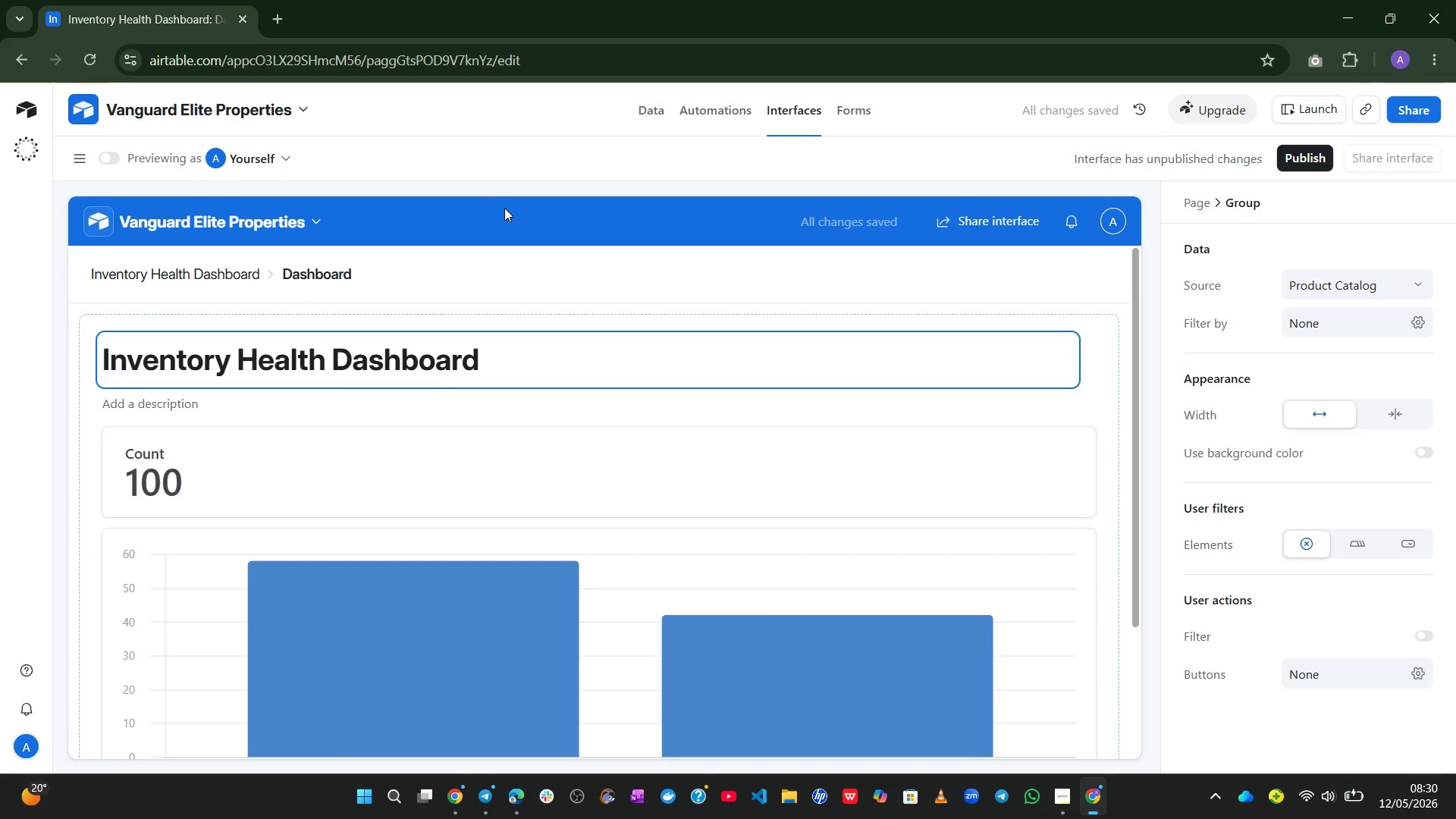 
left_click([505, 208])
 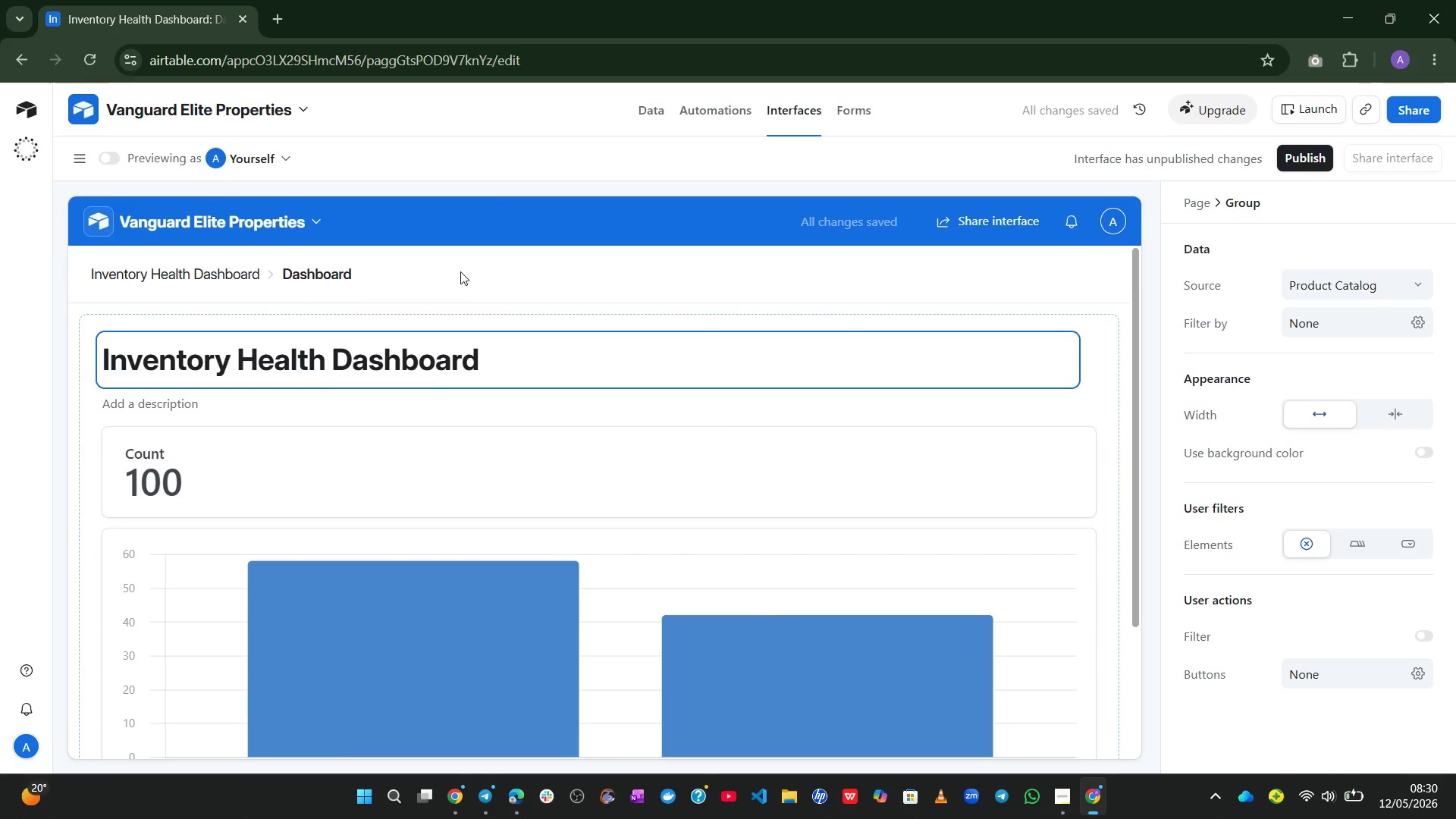 
left_click([467, 278])
 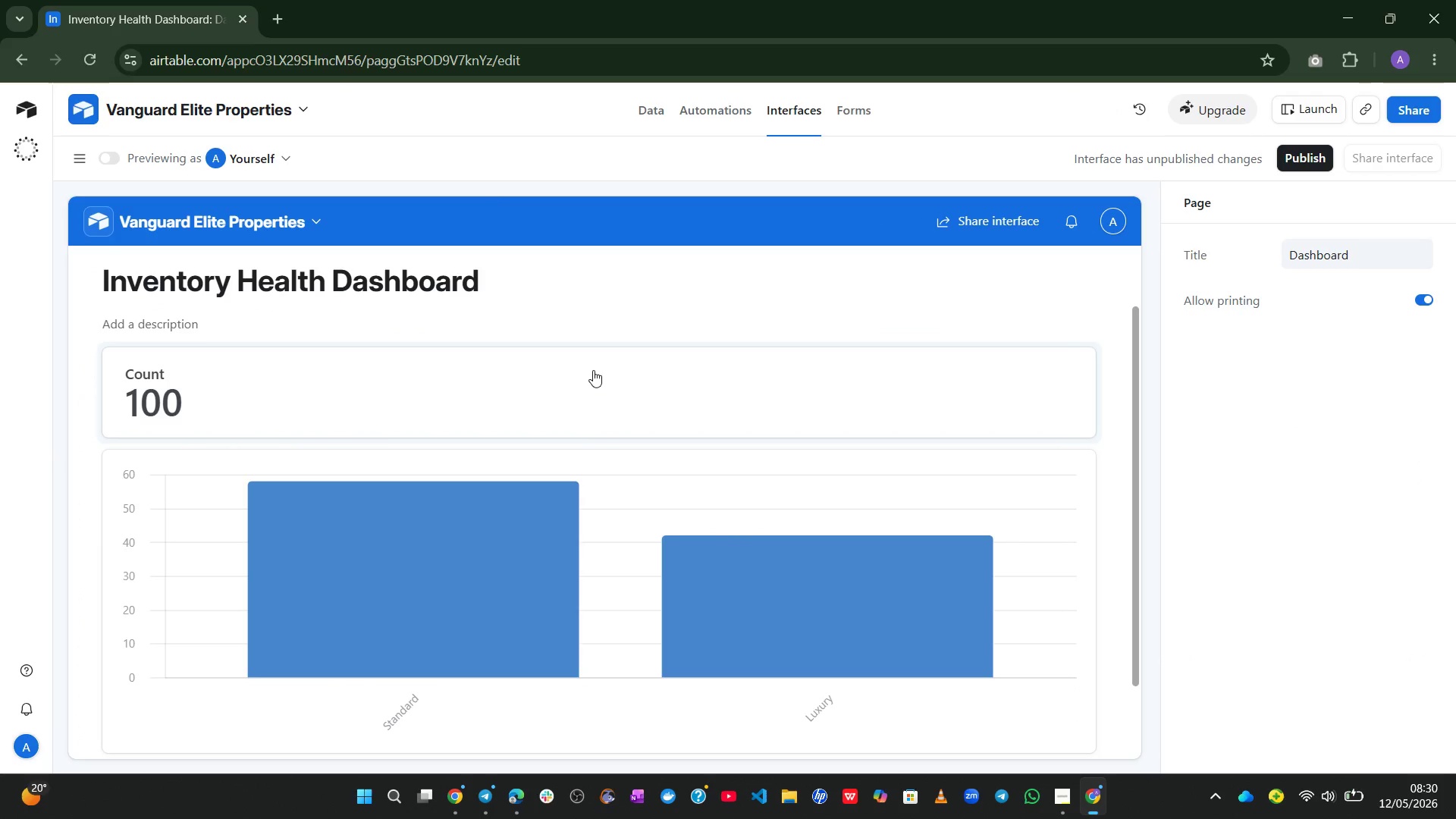 
wait(11.98)
 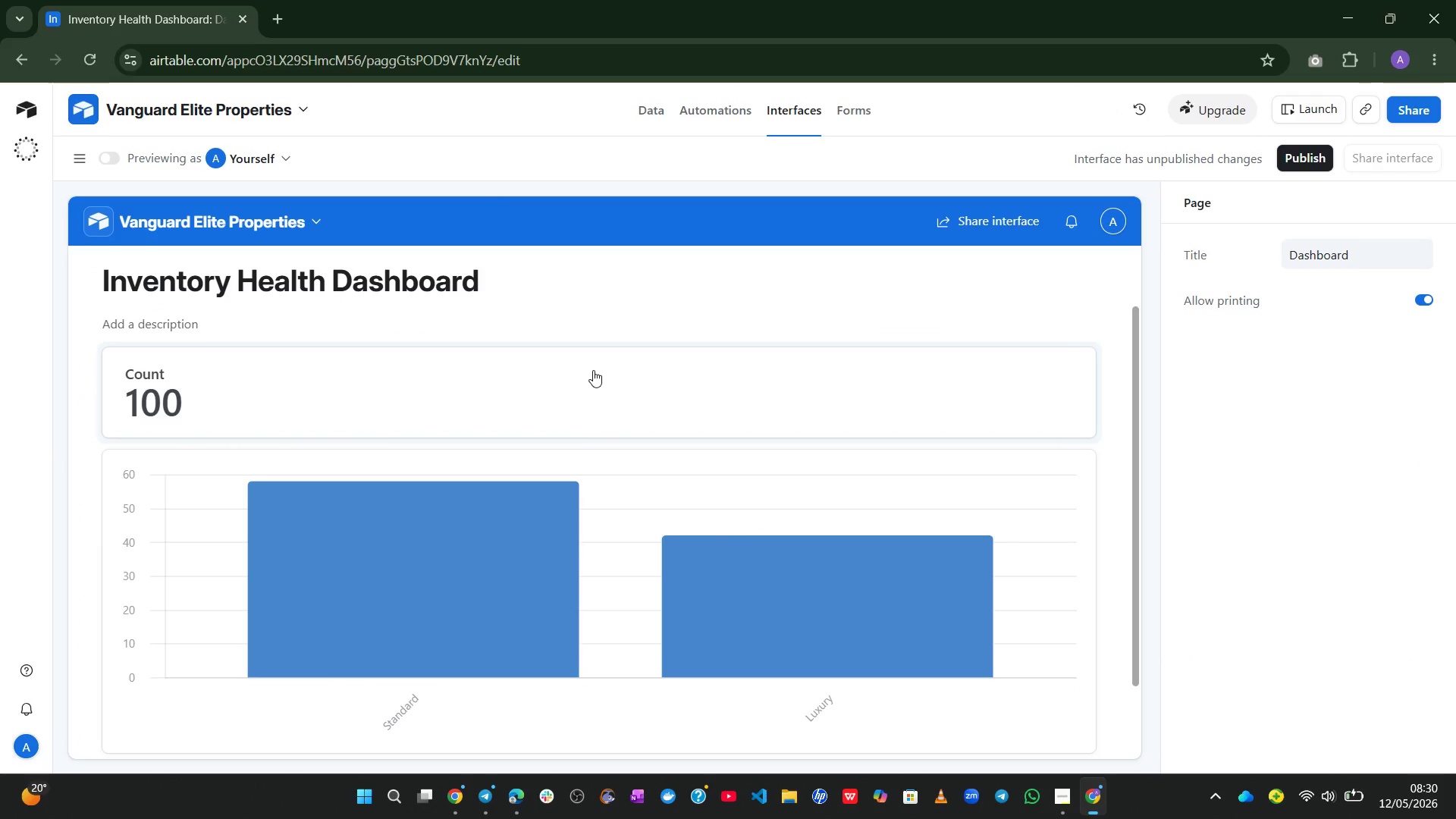 
left_click([599, 455])
 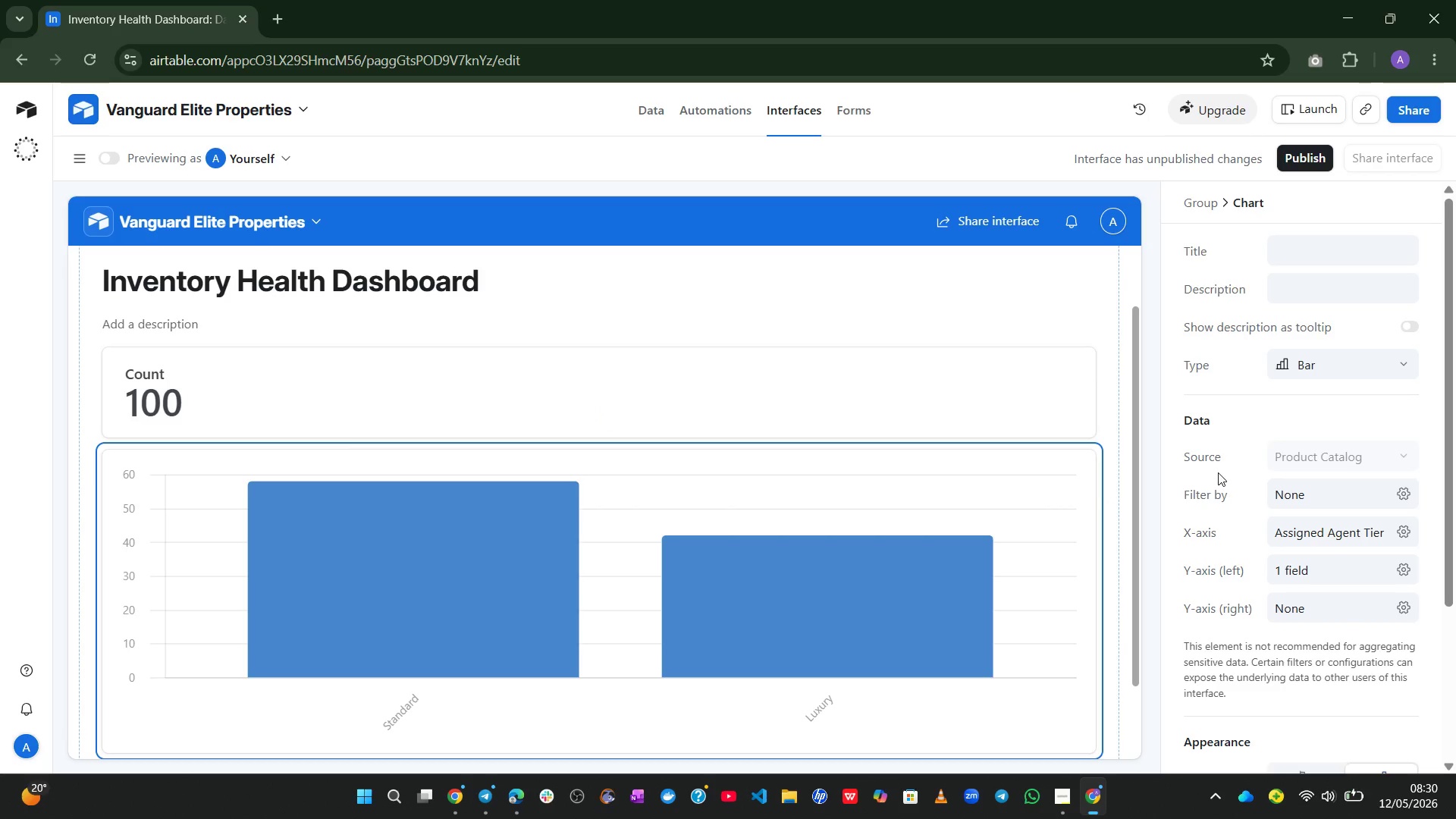 
wait(7.59)
 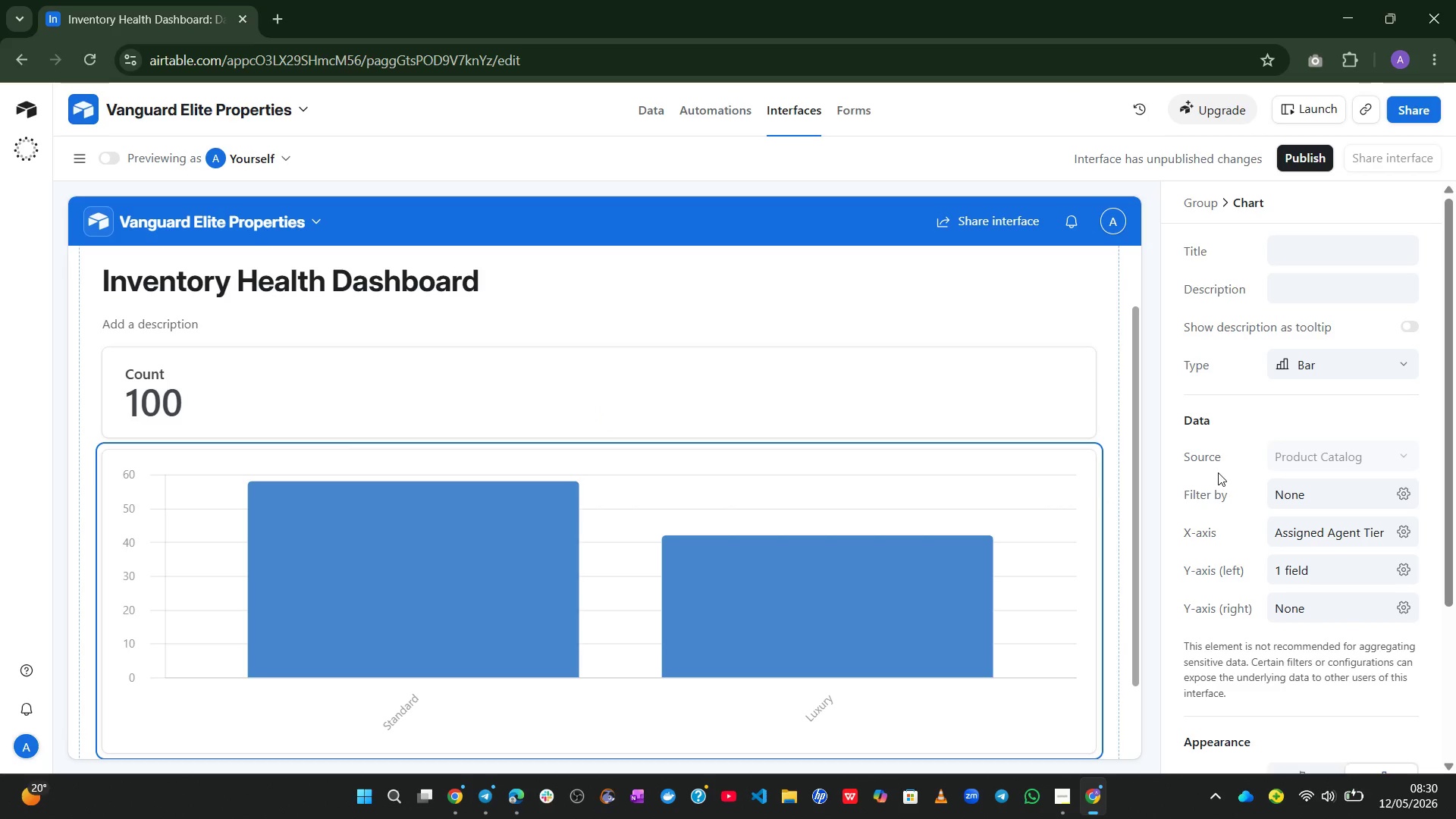 
left_click([1342, 245])
 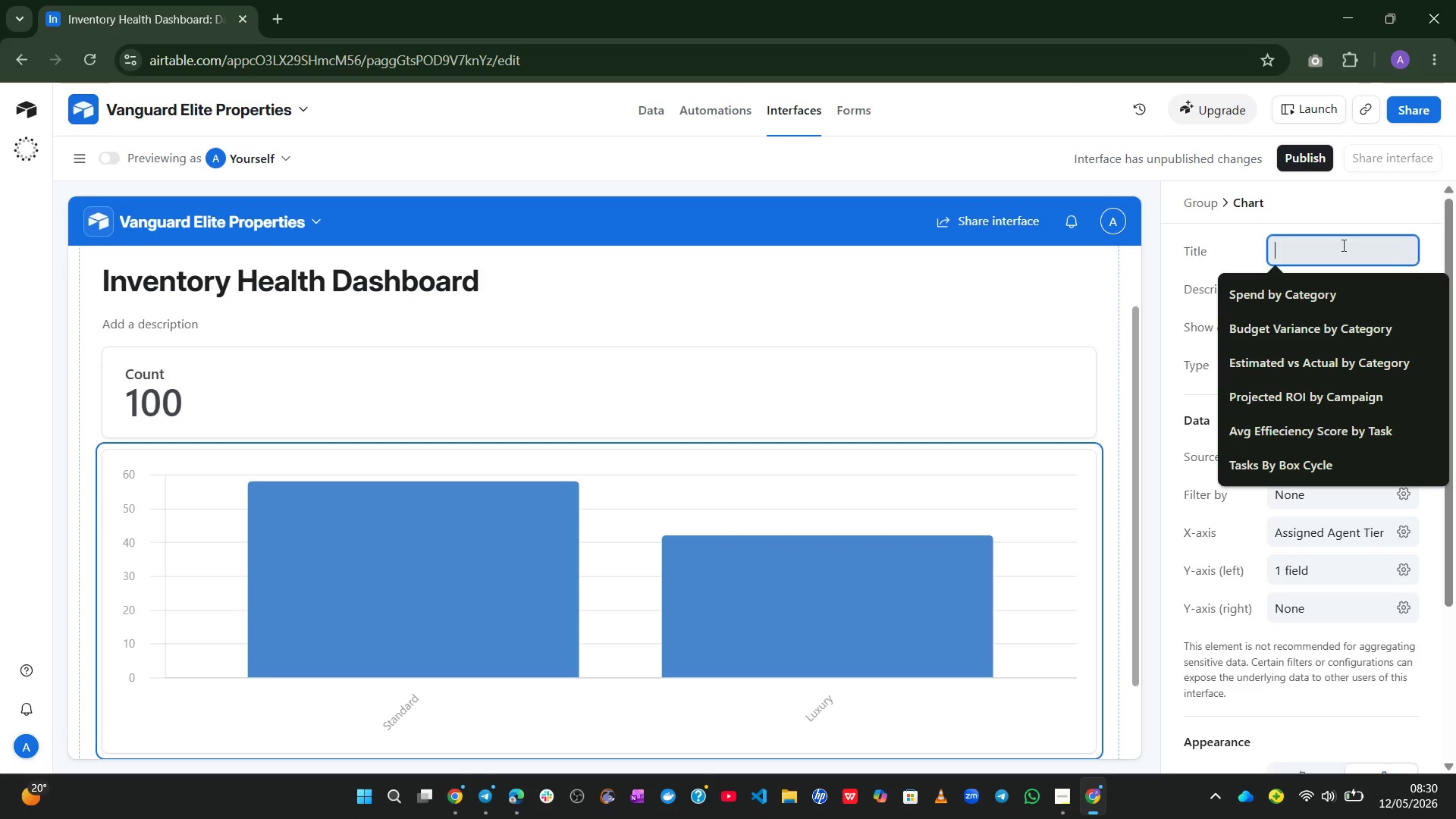 
type(TotalSpndyb)
key(Backspace)
key(Backspace)
type(v)
key(Backspace)
type(b )
key(Backspace)
type(y Catgory)
 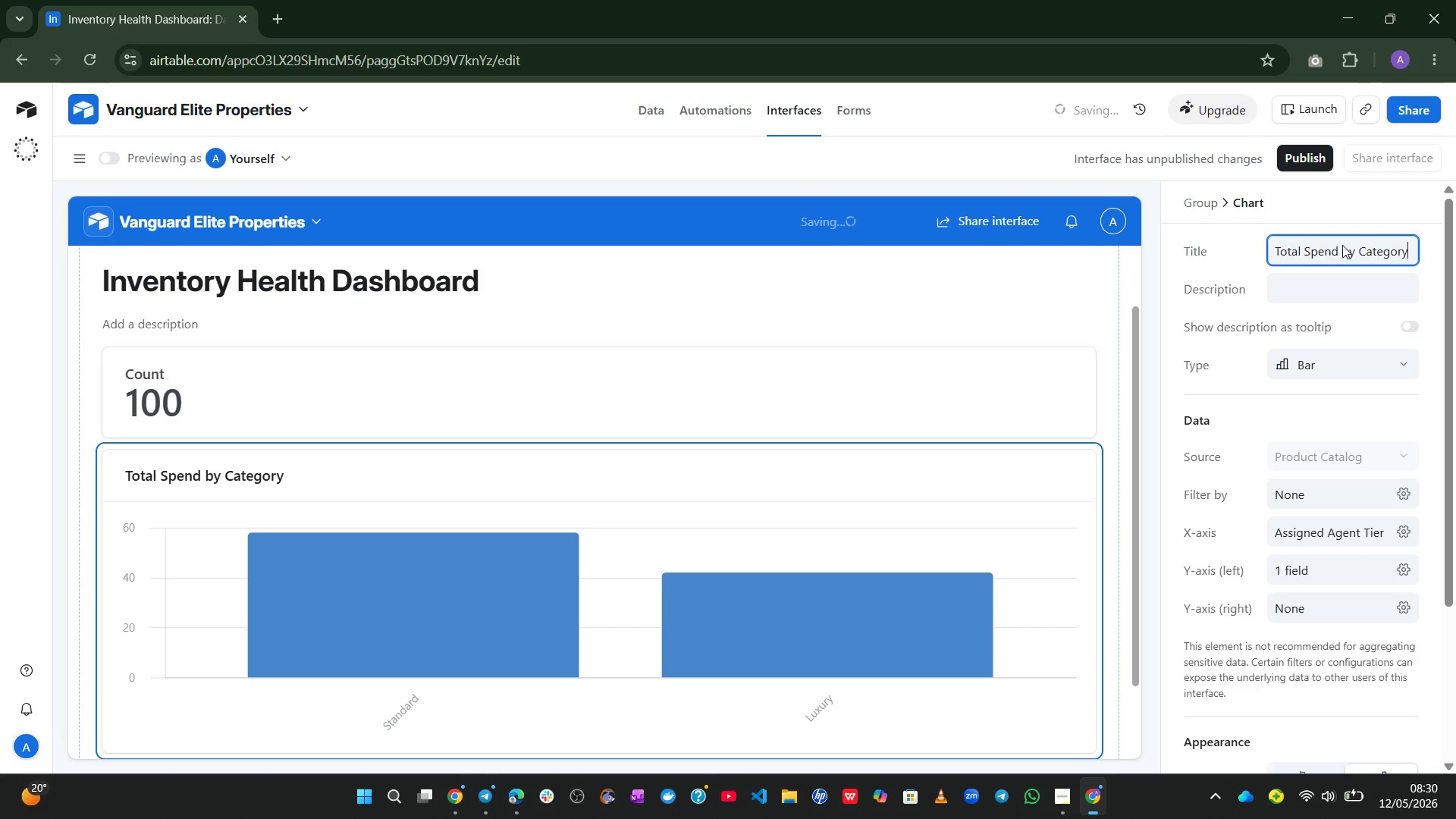 
 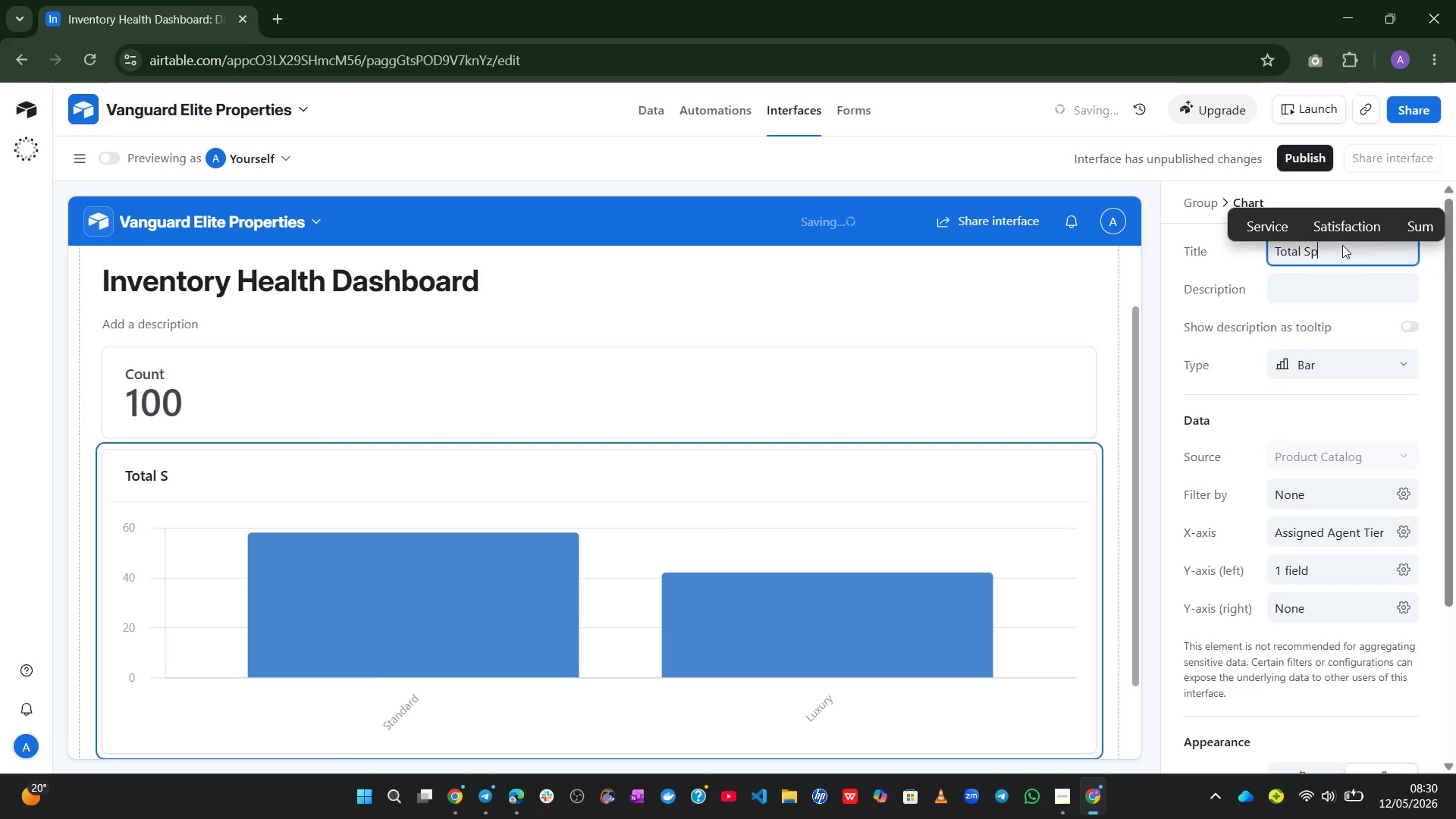 
hold_key(key=E, duration=8.12)
 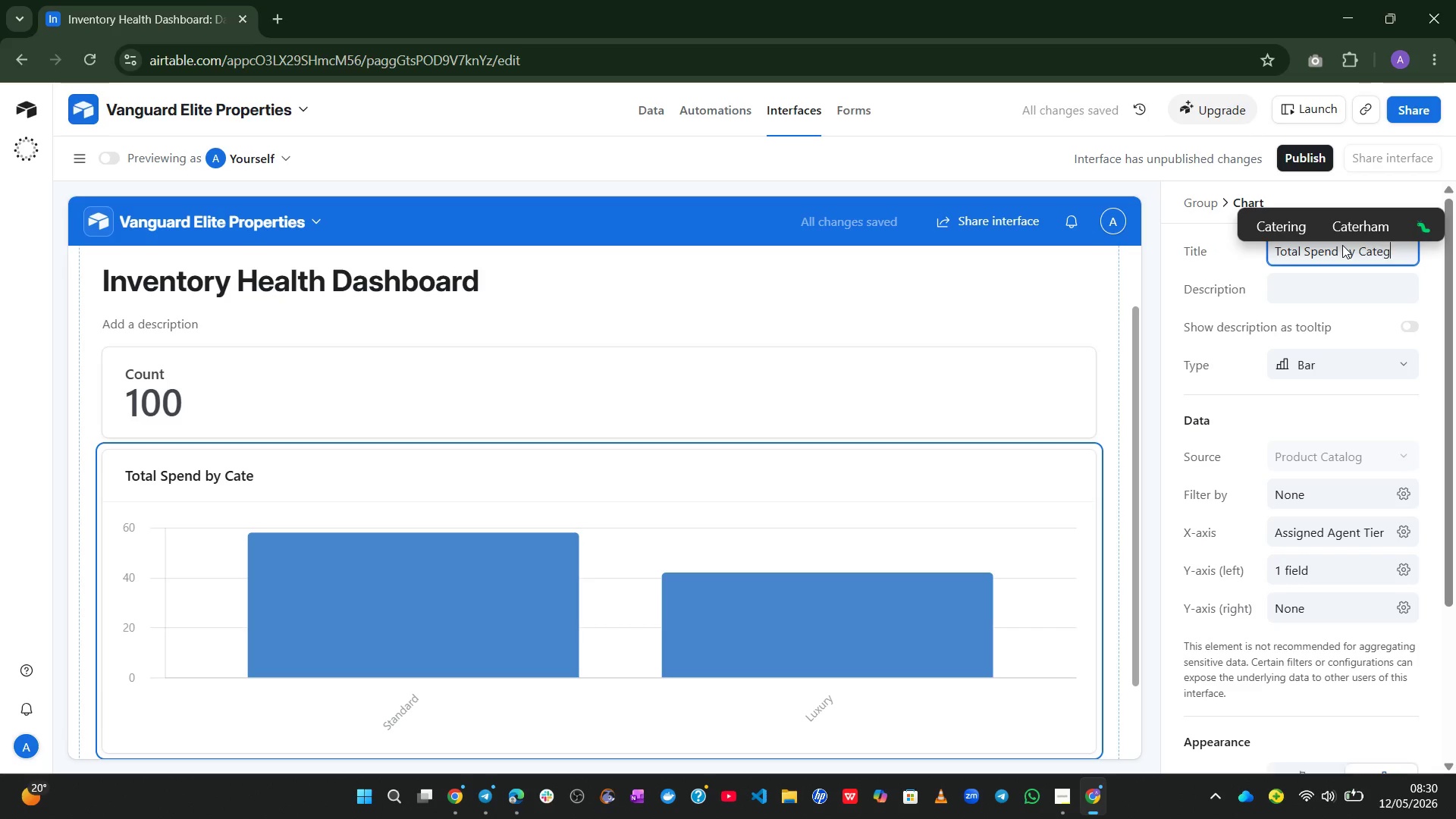 
left_click([1239, 261])
 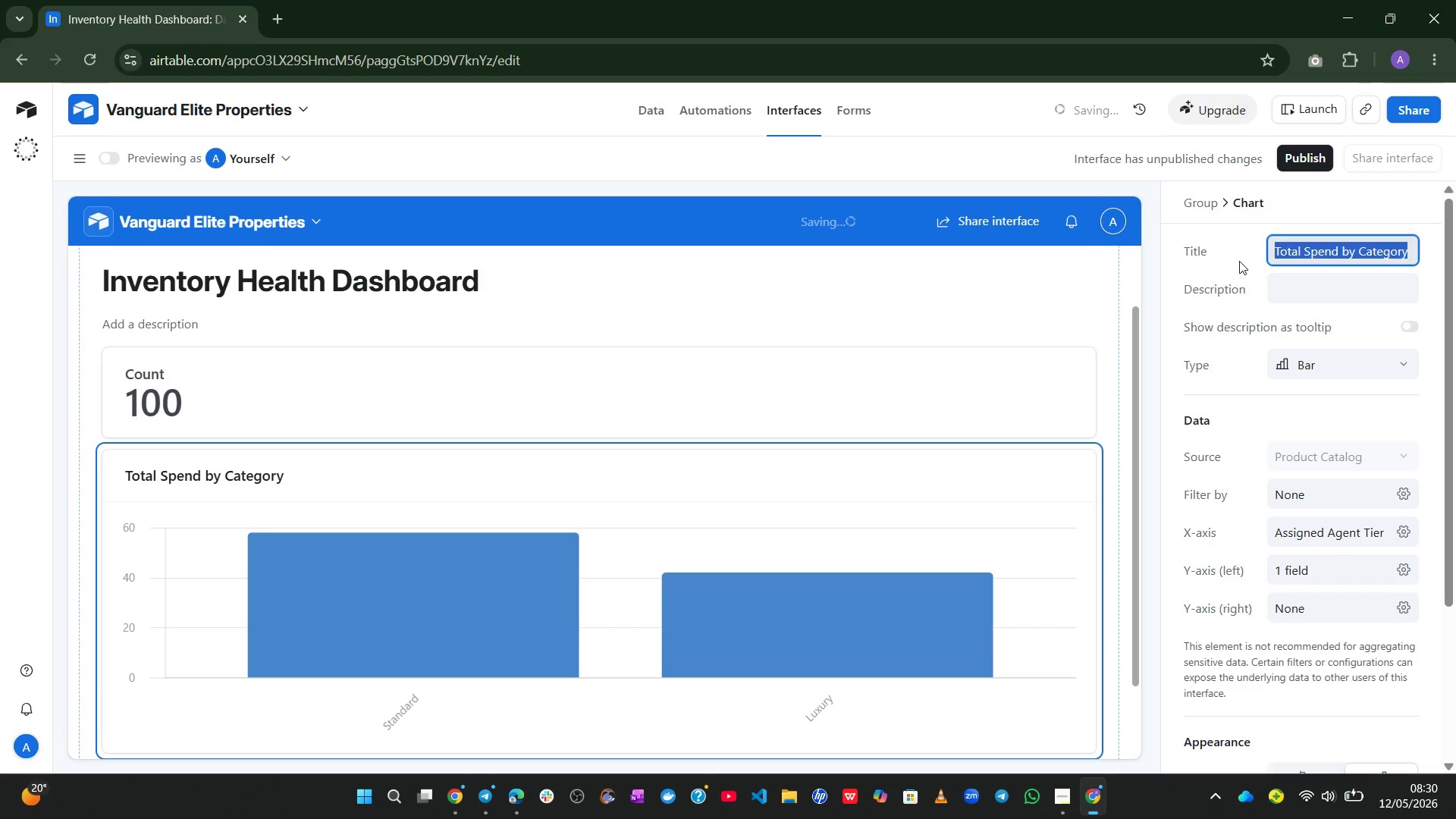 
left_click([1239, 261])
 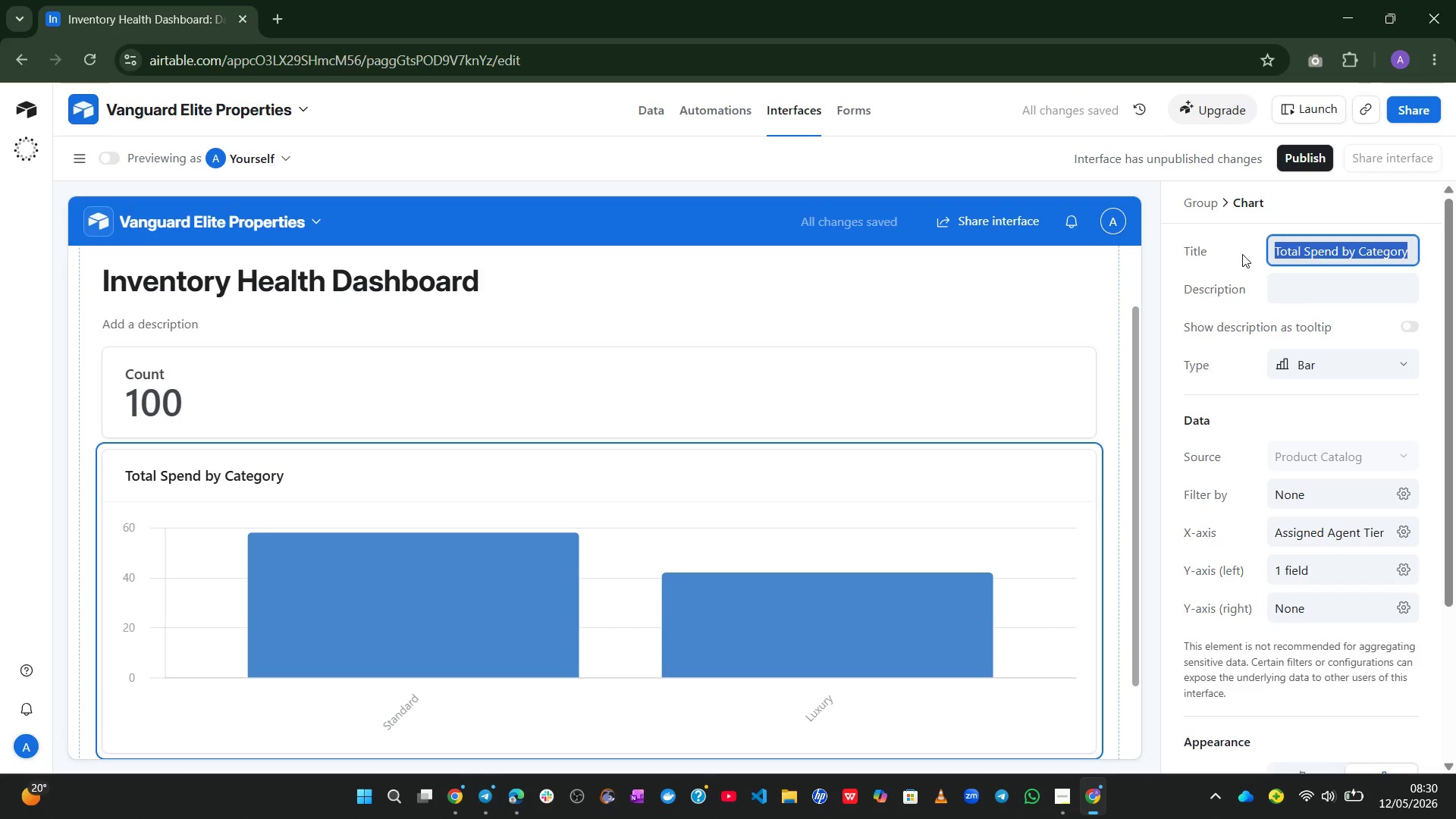 
left_click([1310, 199])
 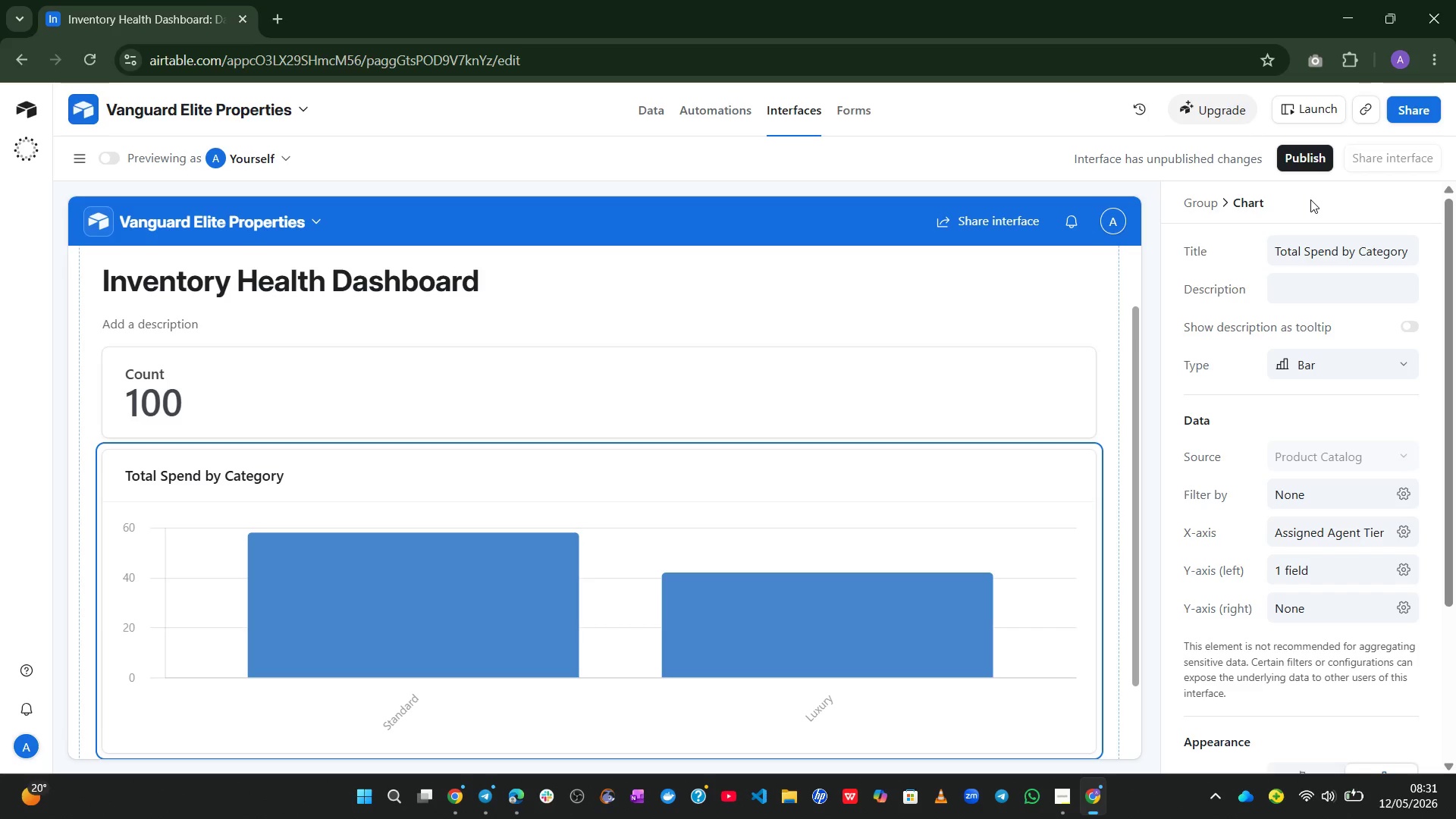 
wait(12.25)
 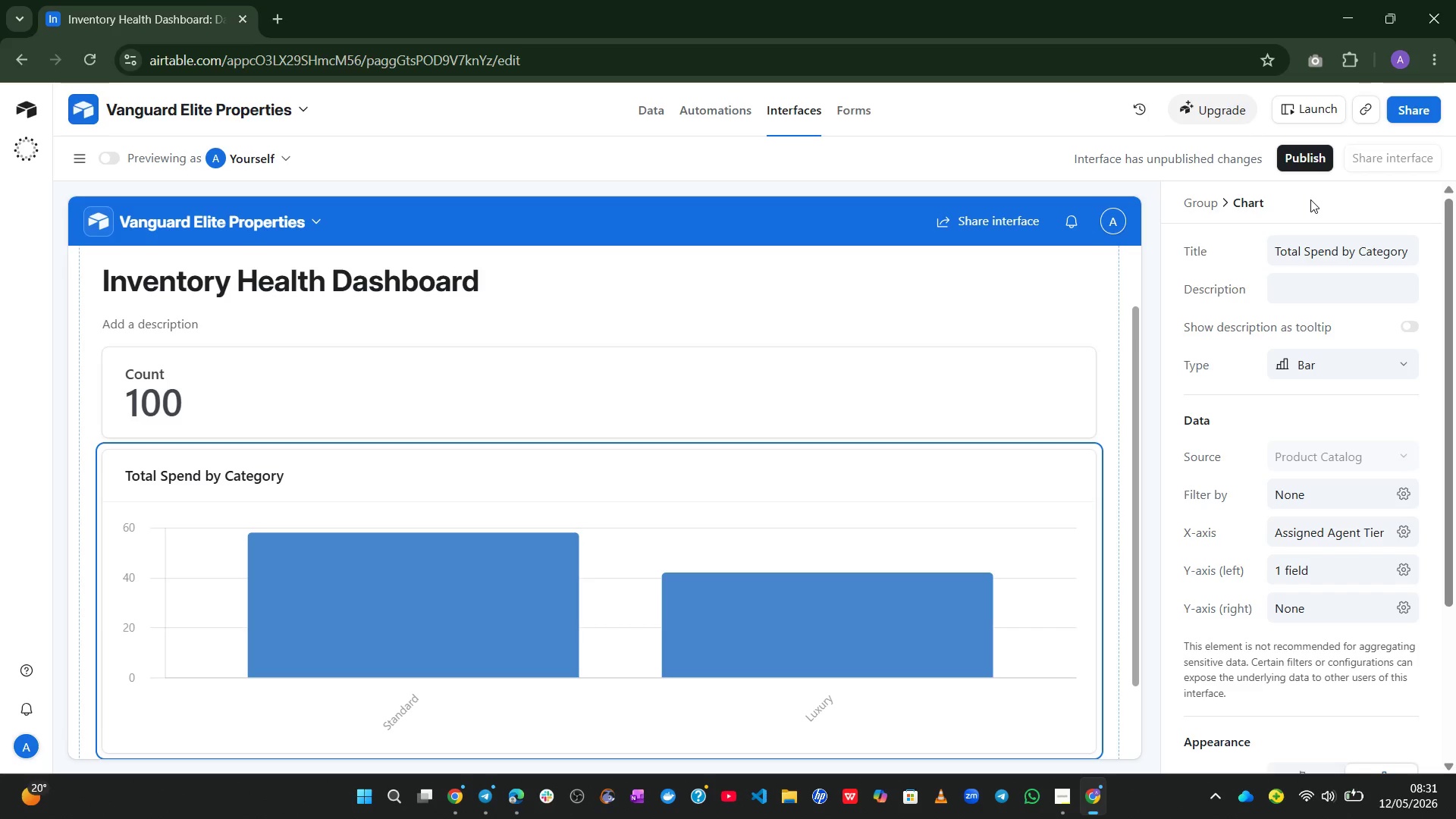 
left_click([885, 419])
 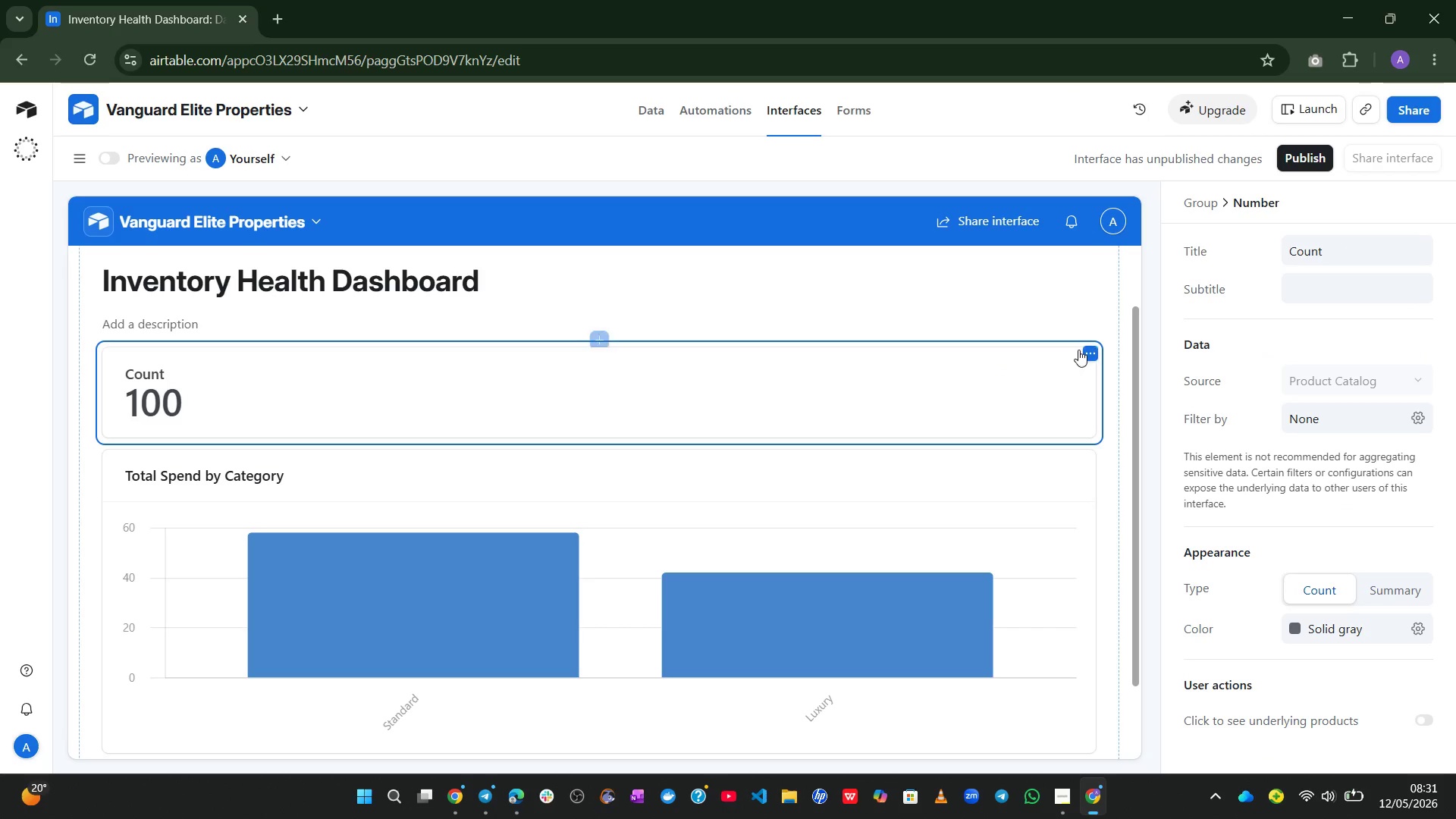 
left_click([1079, 351])
 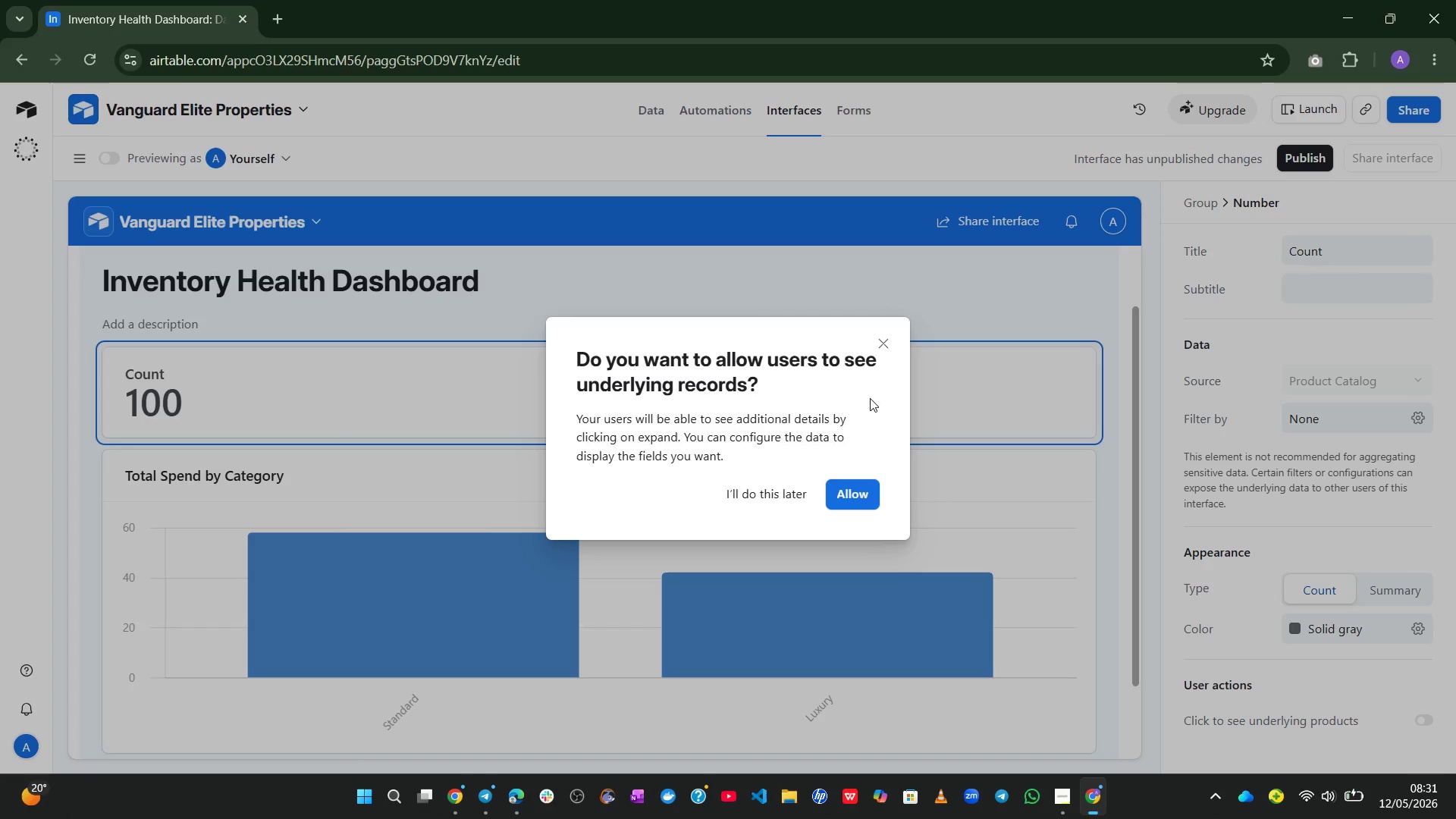 
left_click([882, 337])
 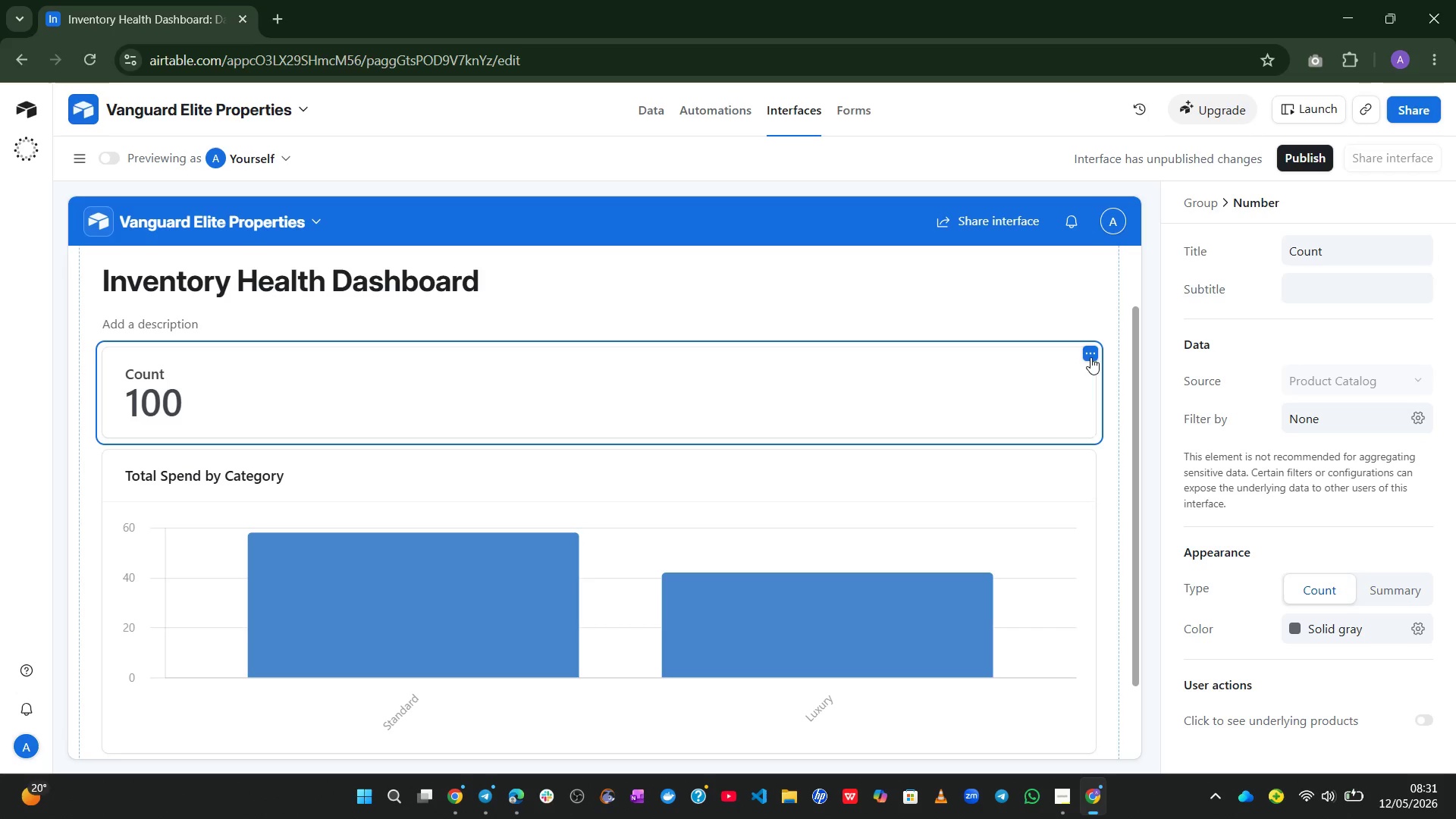 
left_click([1099, 352])
 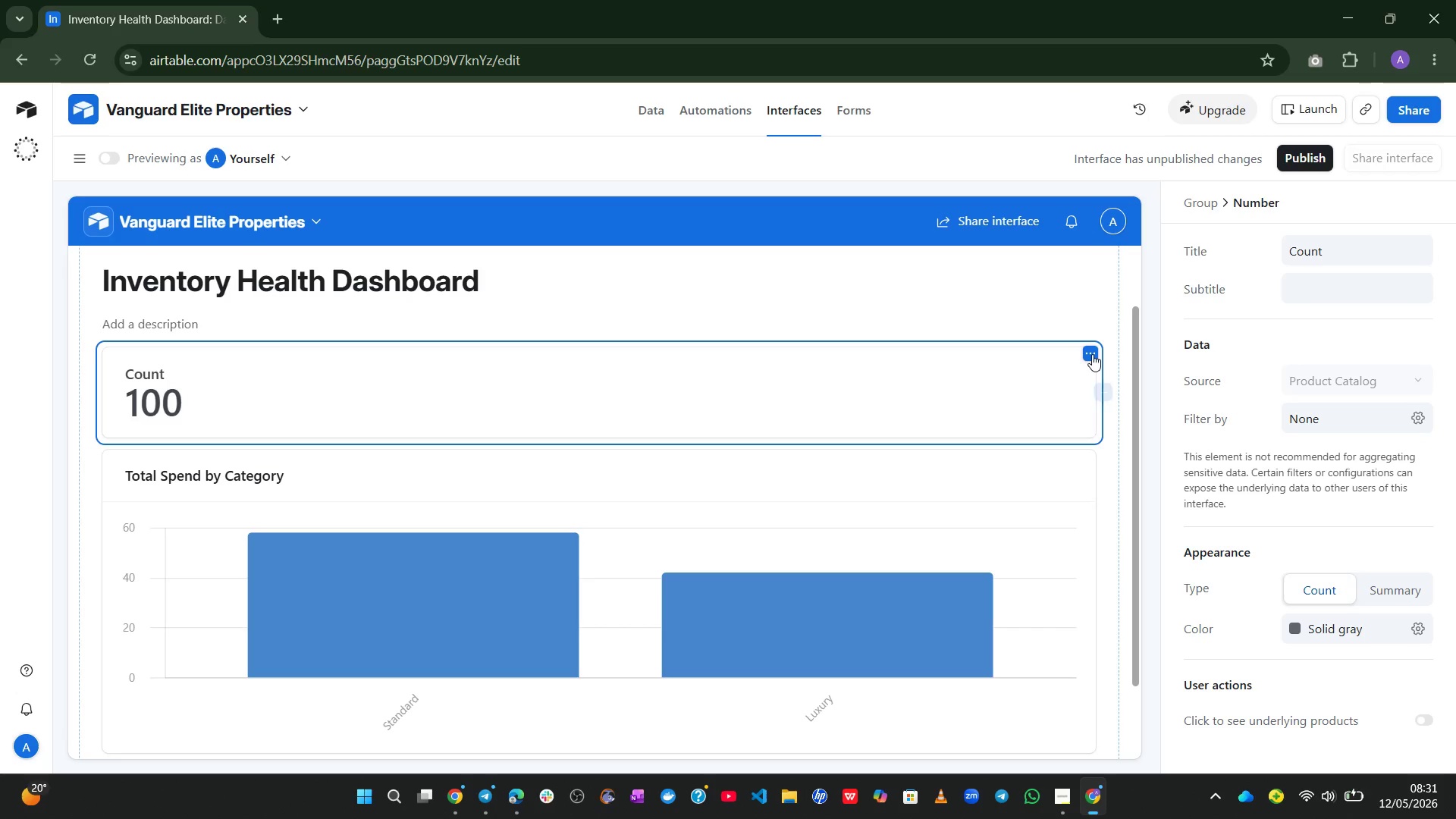 
left_click([1091, 354])
 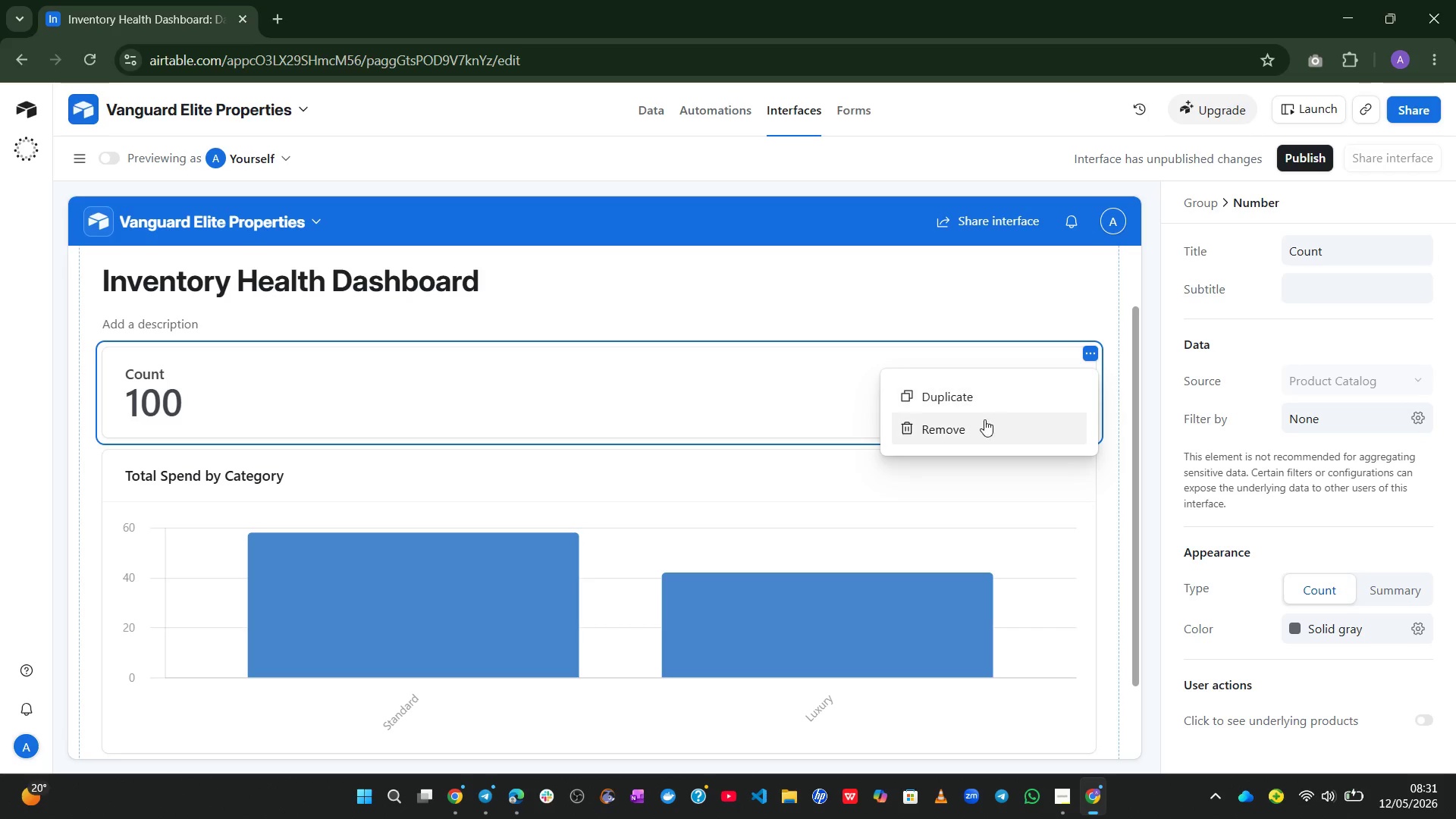 
left_click([975, 423])
 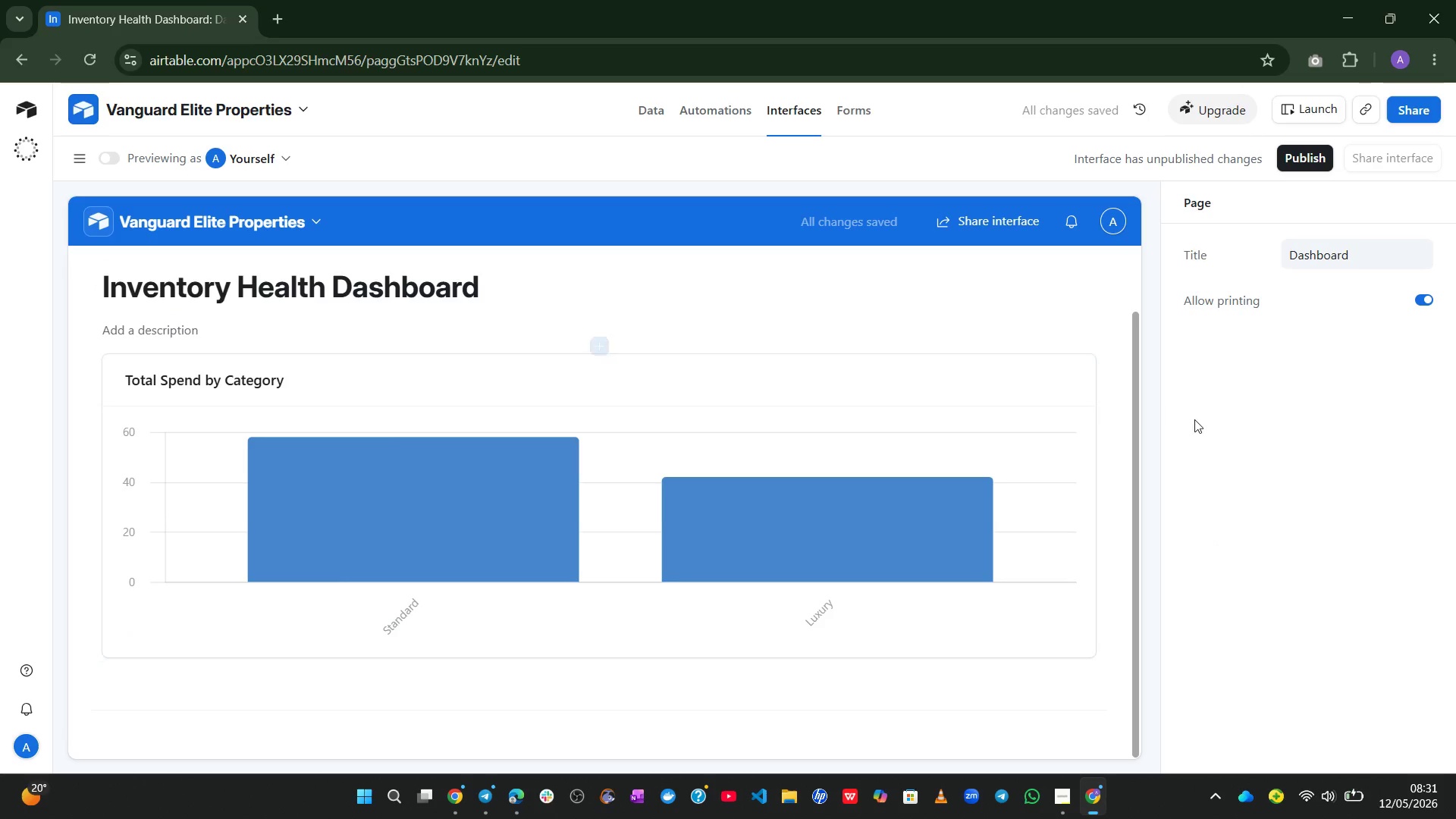 
left_click([1242, 435])